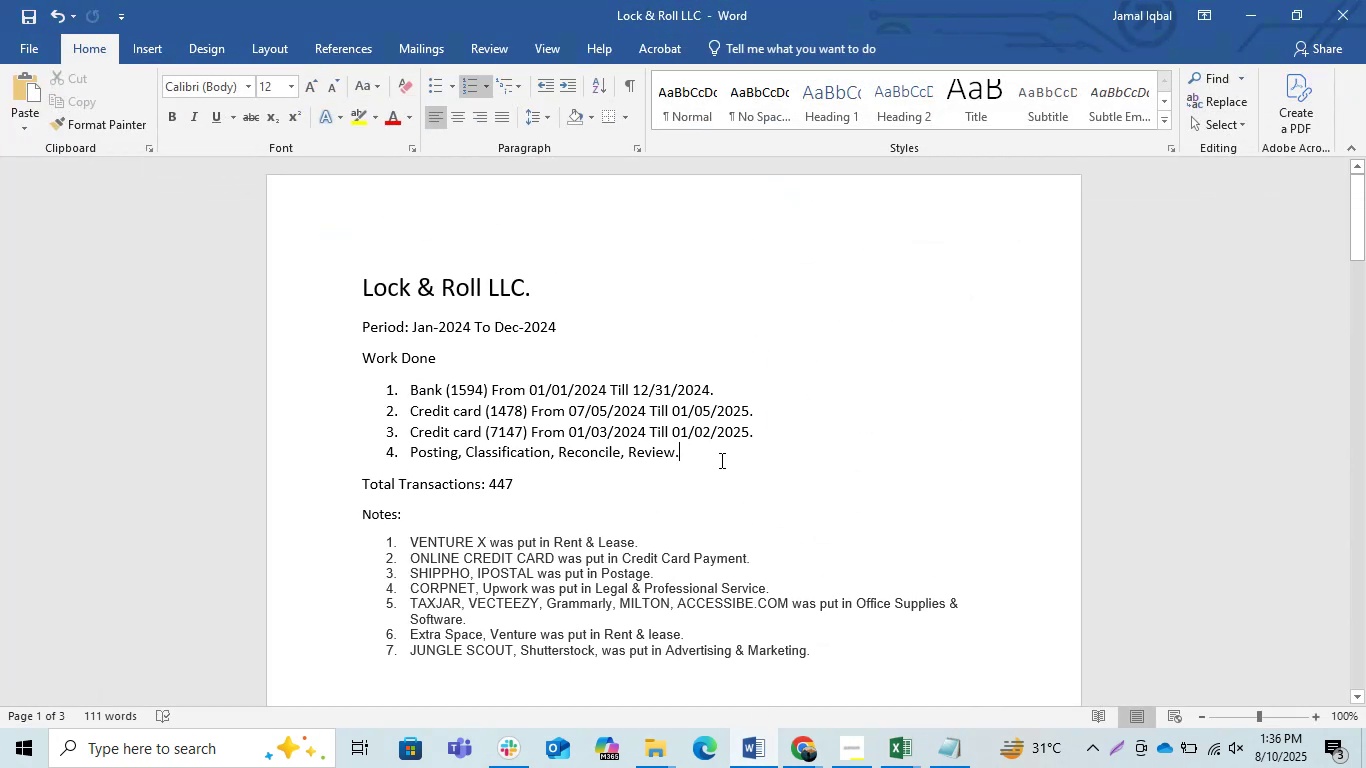 
key(Control+S)
 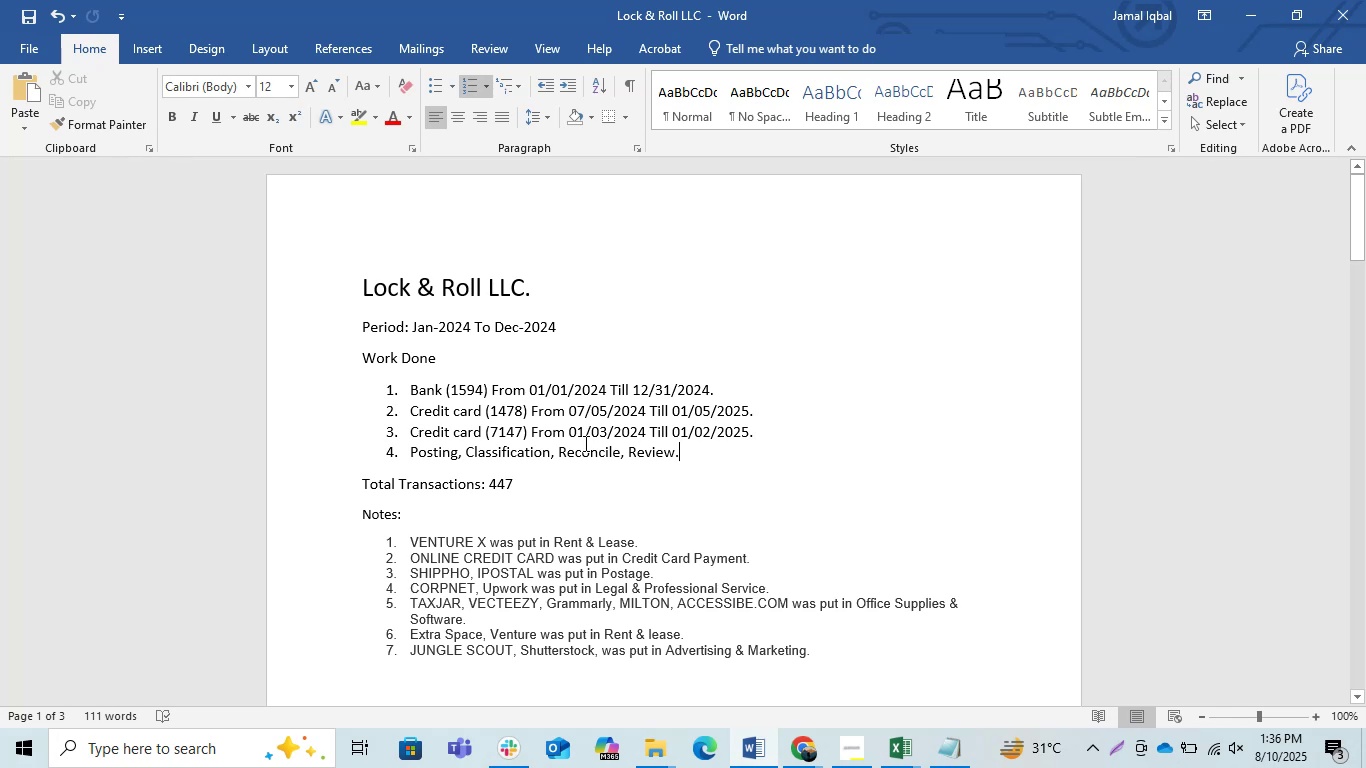 
left_click([680, 514])
 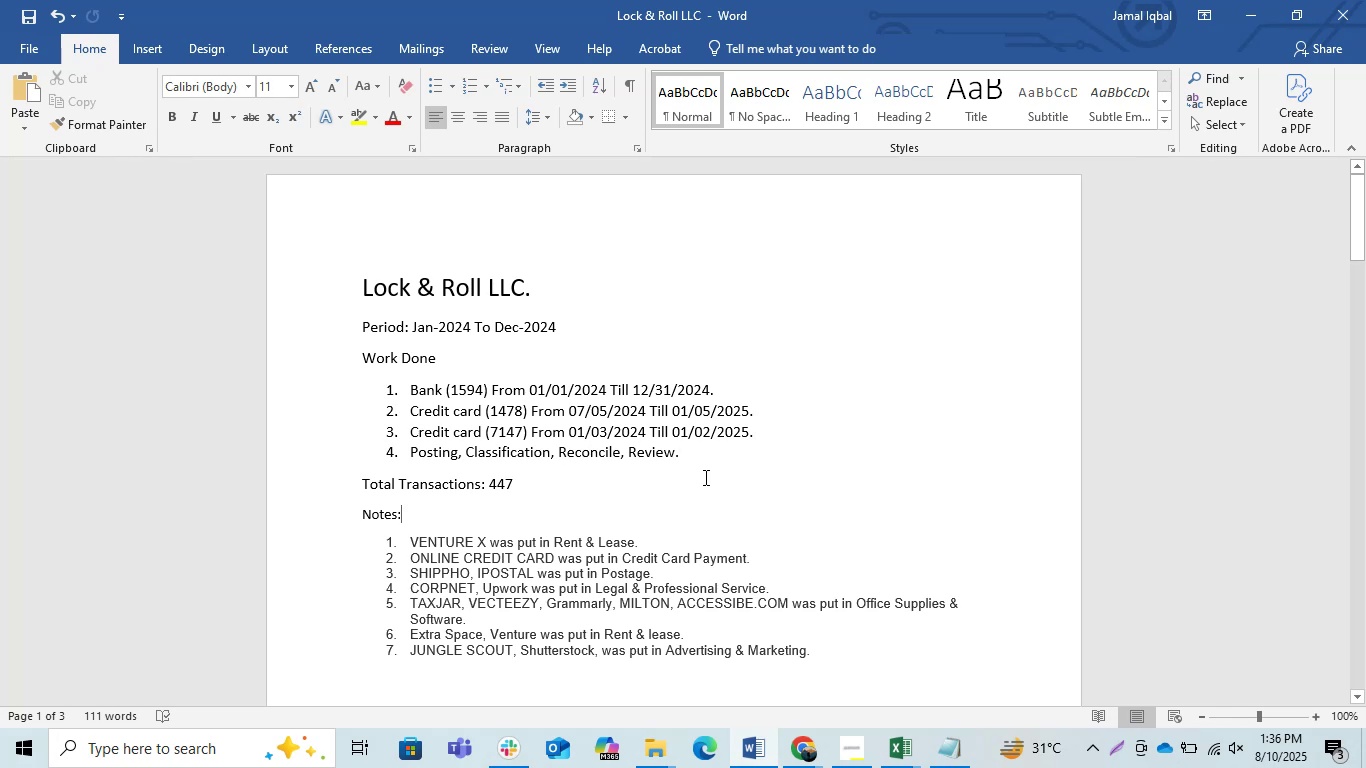 
scroll: coordinate [812, 387], scroll_direction: down, amount: 13.0
 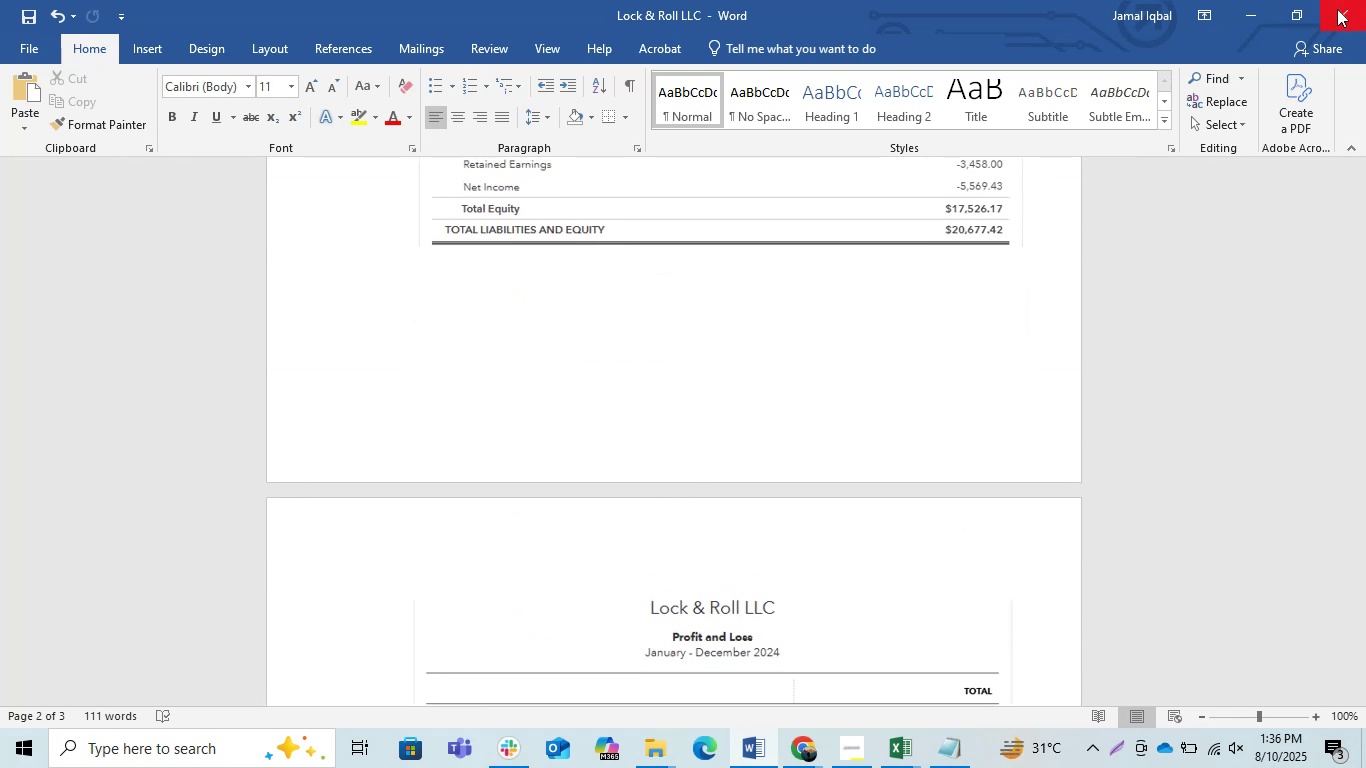 
left_click([1337, 9])
 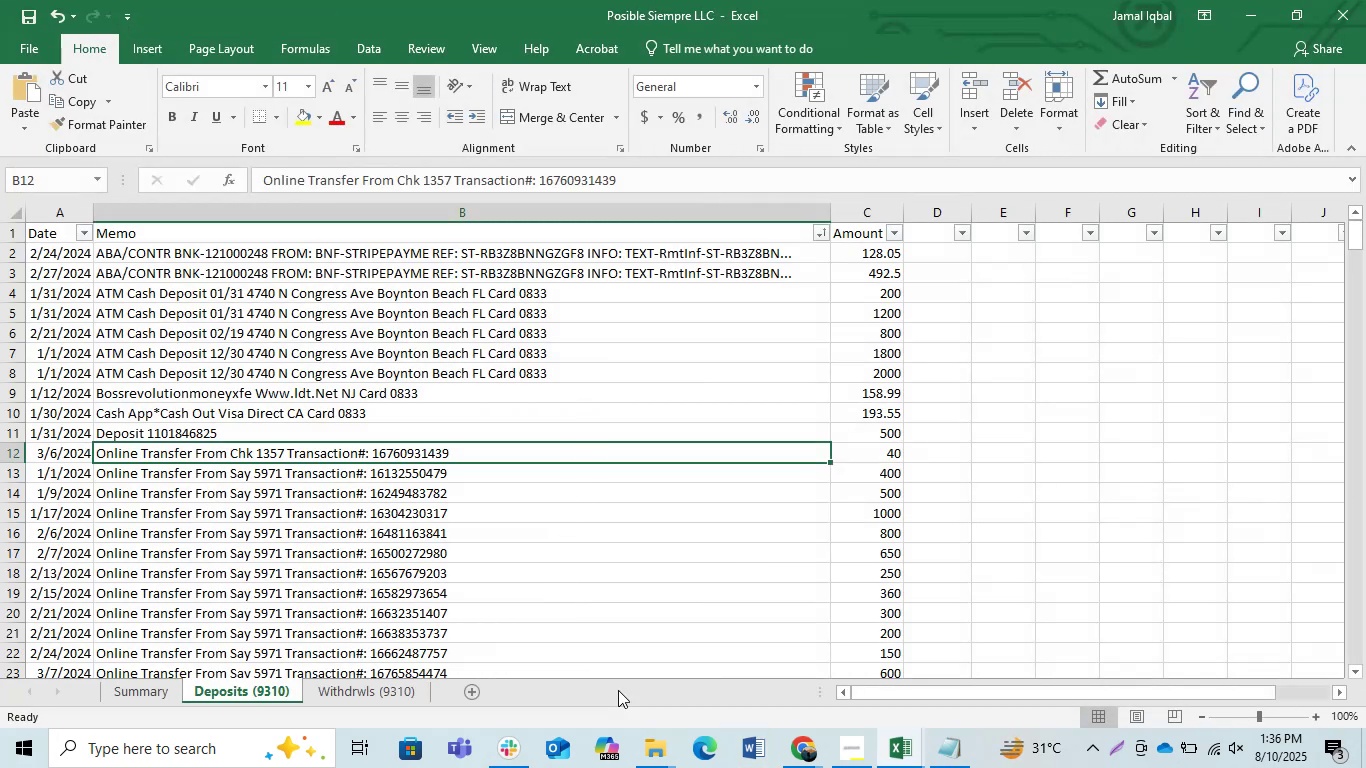 
left_click([648, 751])
 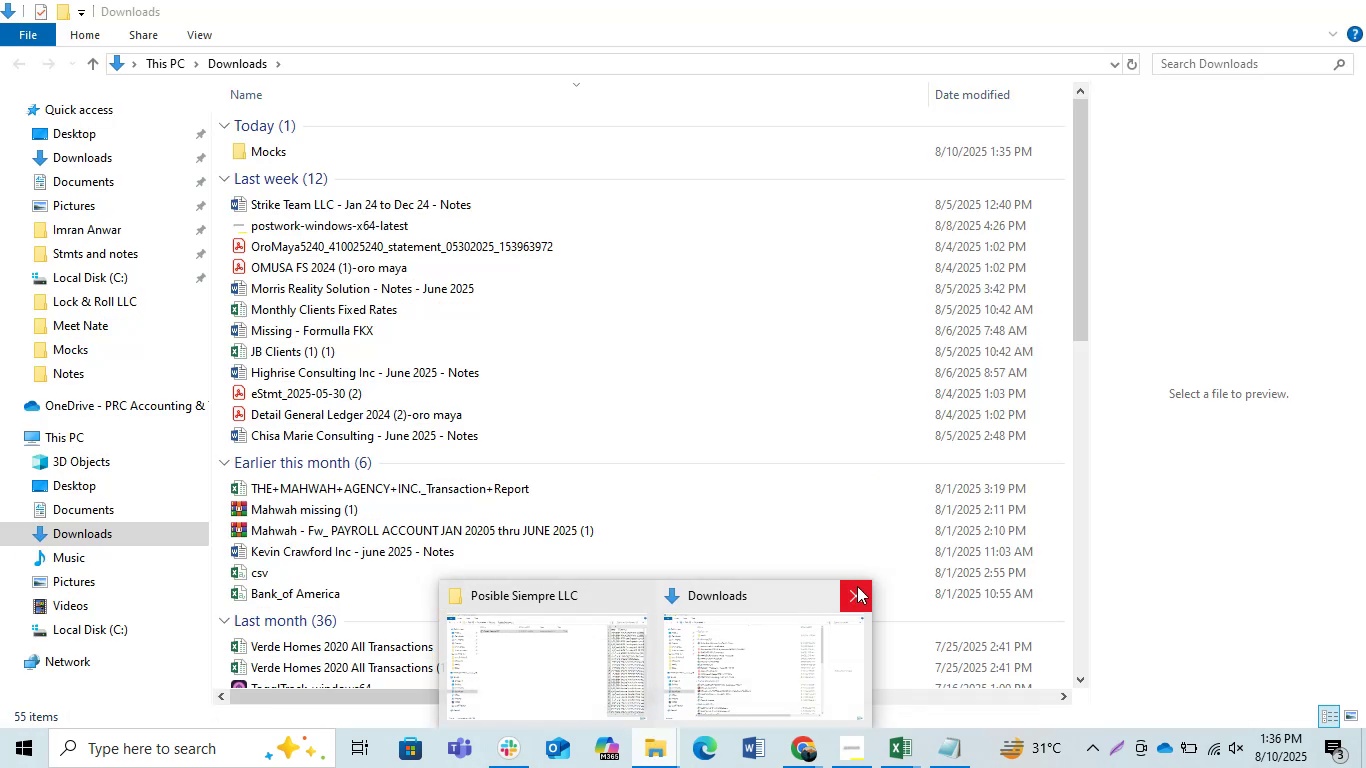 
left_click([640, 646])
 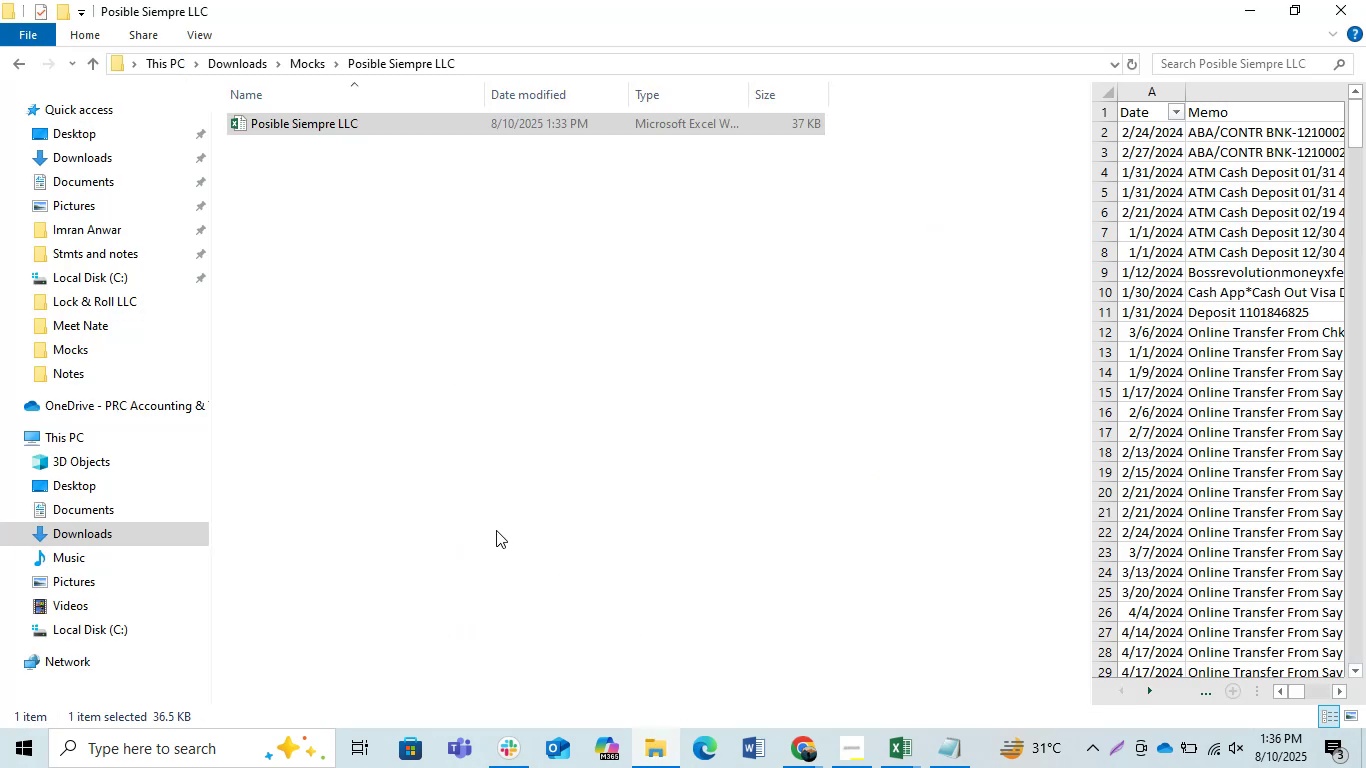 
scroll: coordinate [465, 404], scroll_direction: up, amount: 6.0
 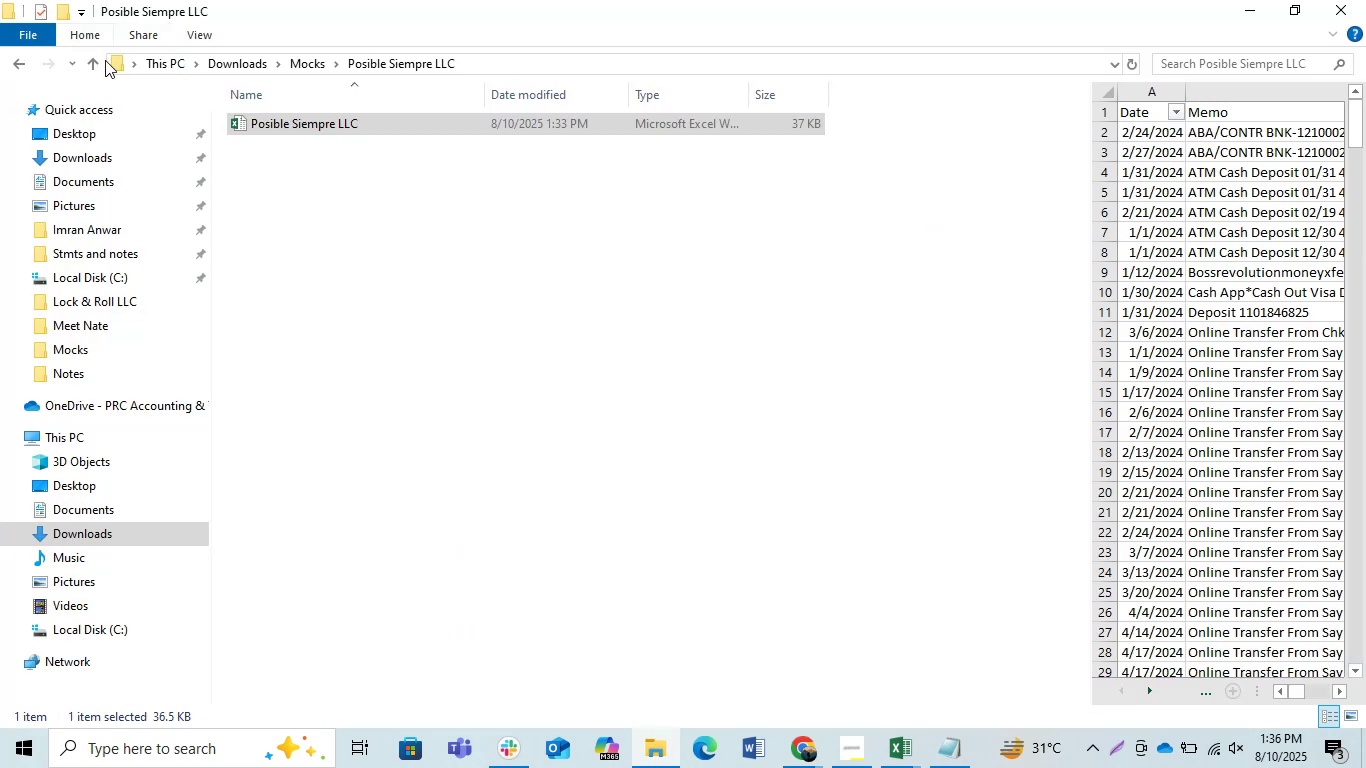 
left_click([91, 62])
 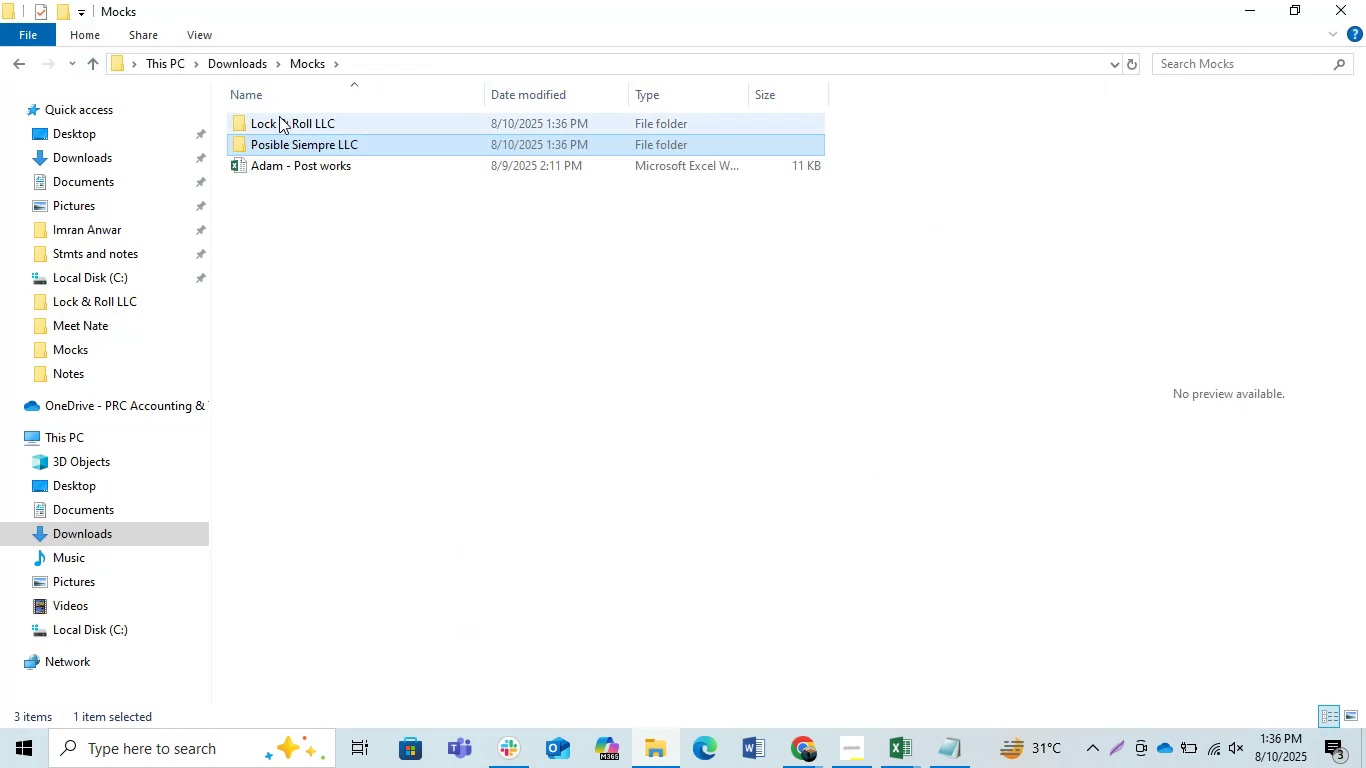 
double_click([279, 116])
 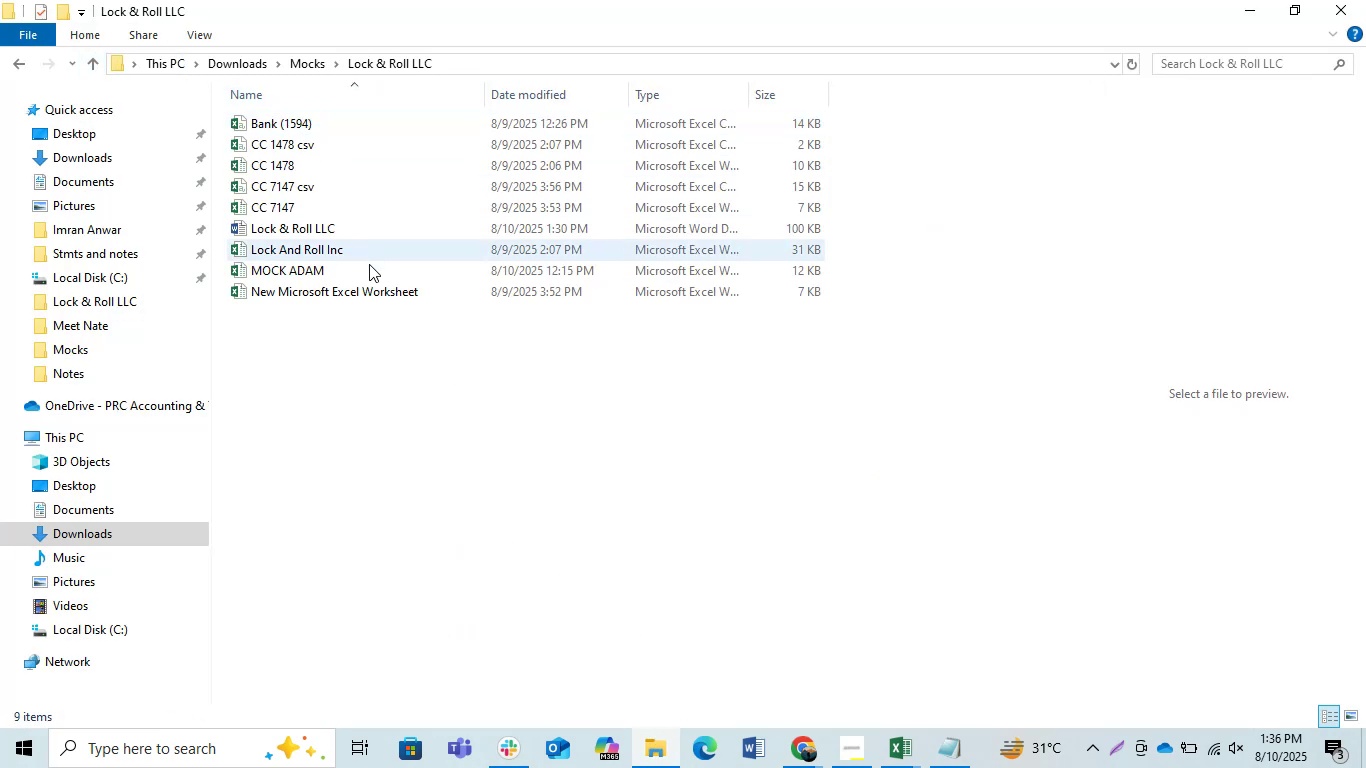 
left_click([342, 372])
 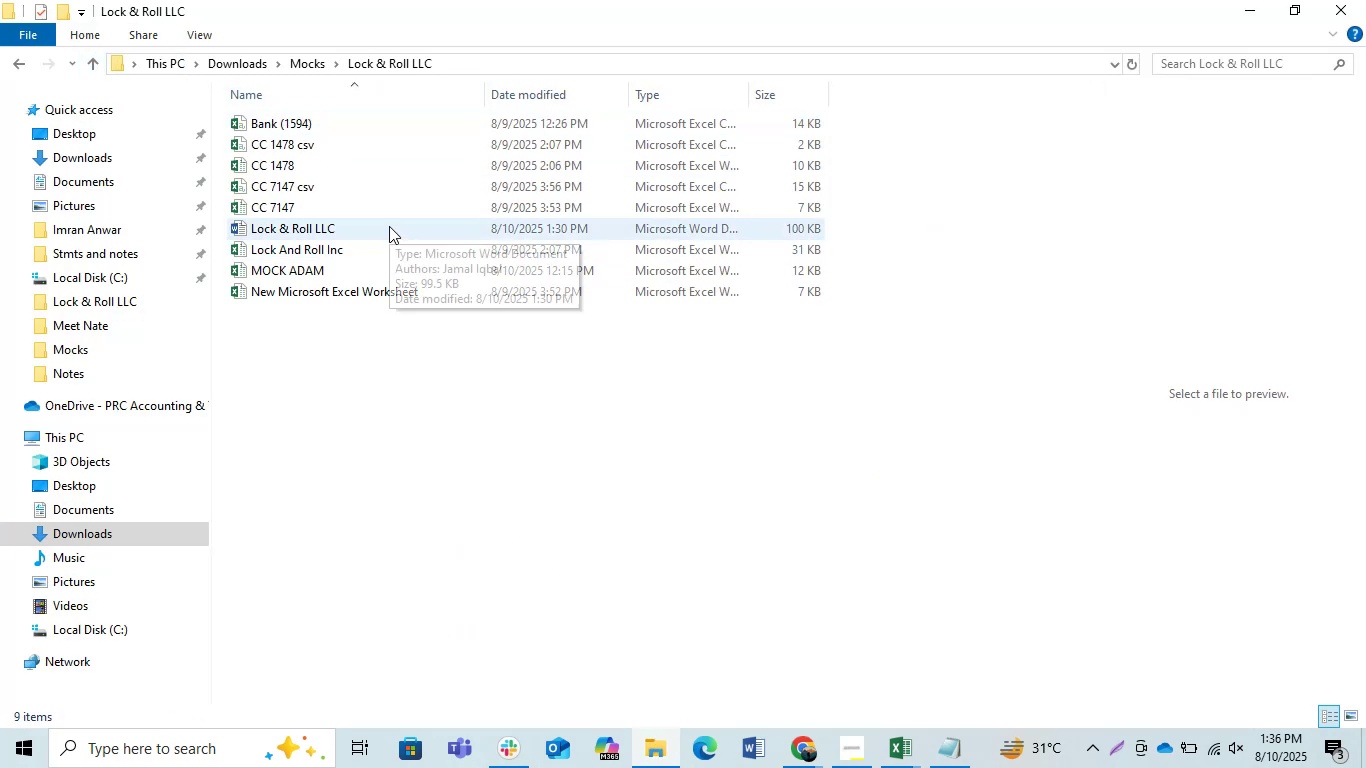 
double_click([389, 226])
 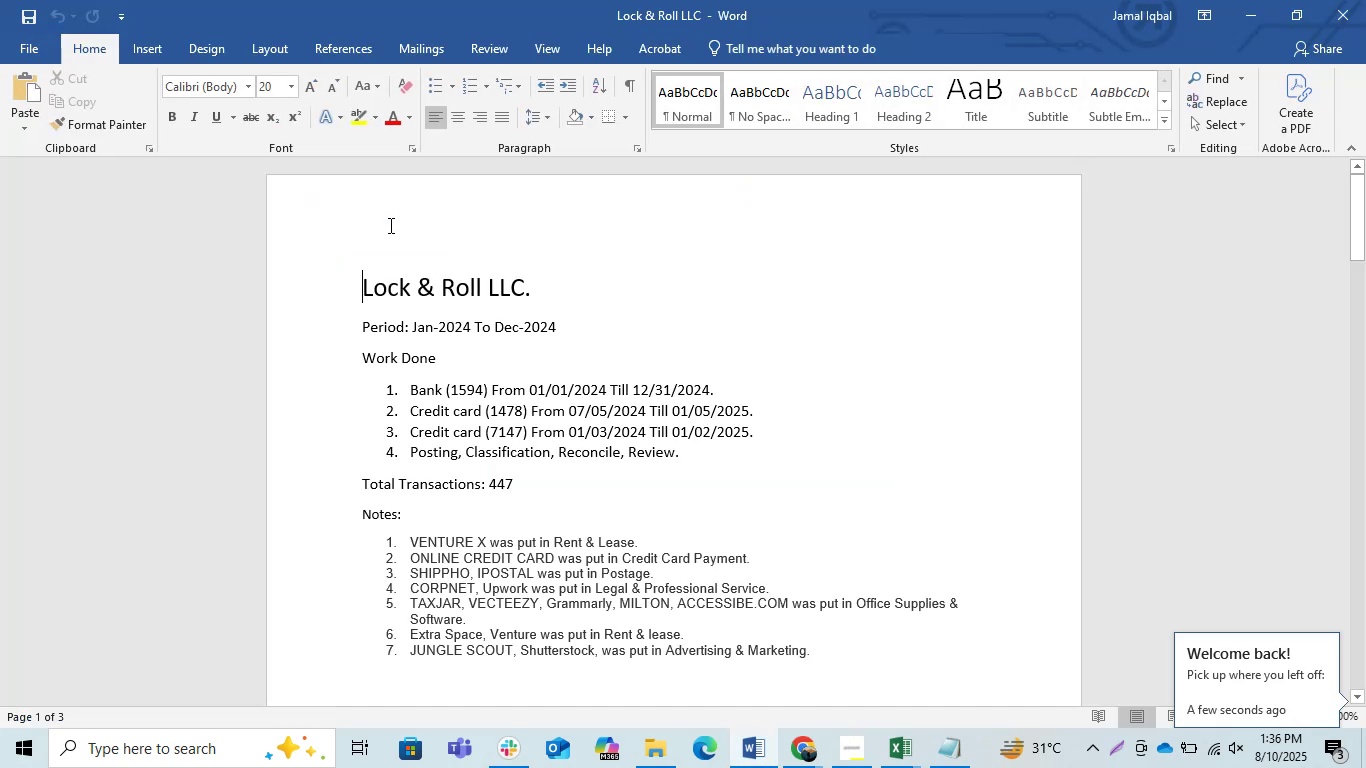 
scroll: coordinate [632, 329], scroll_direction: down, amount: 7.0
 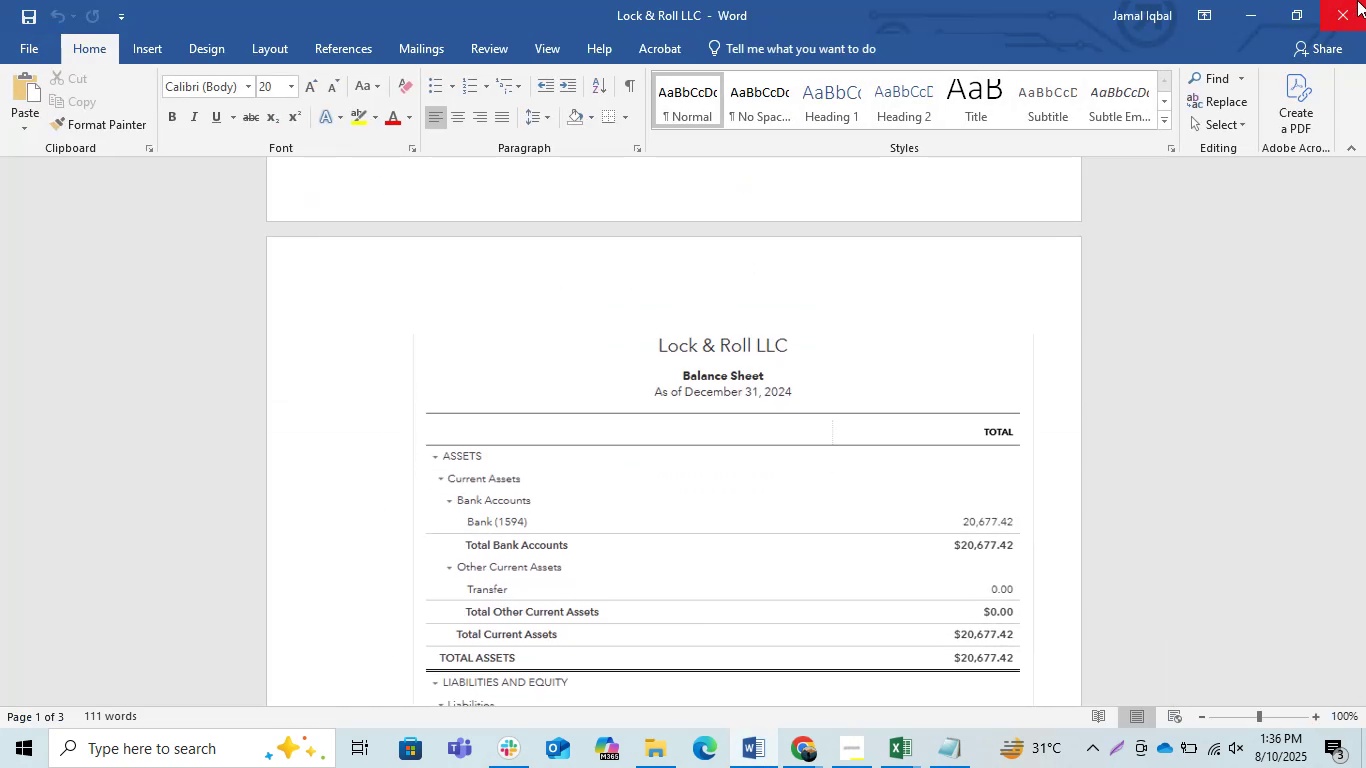 
left_click([1357, 0])
 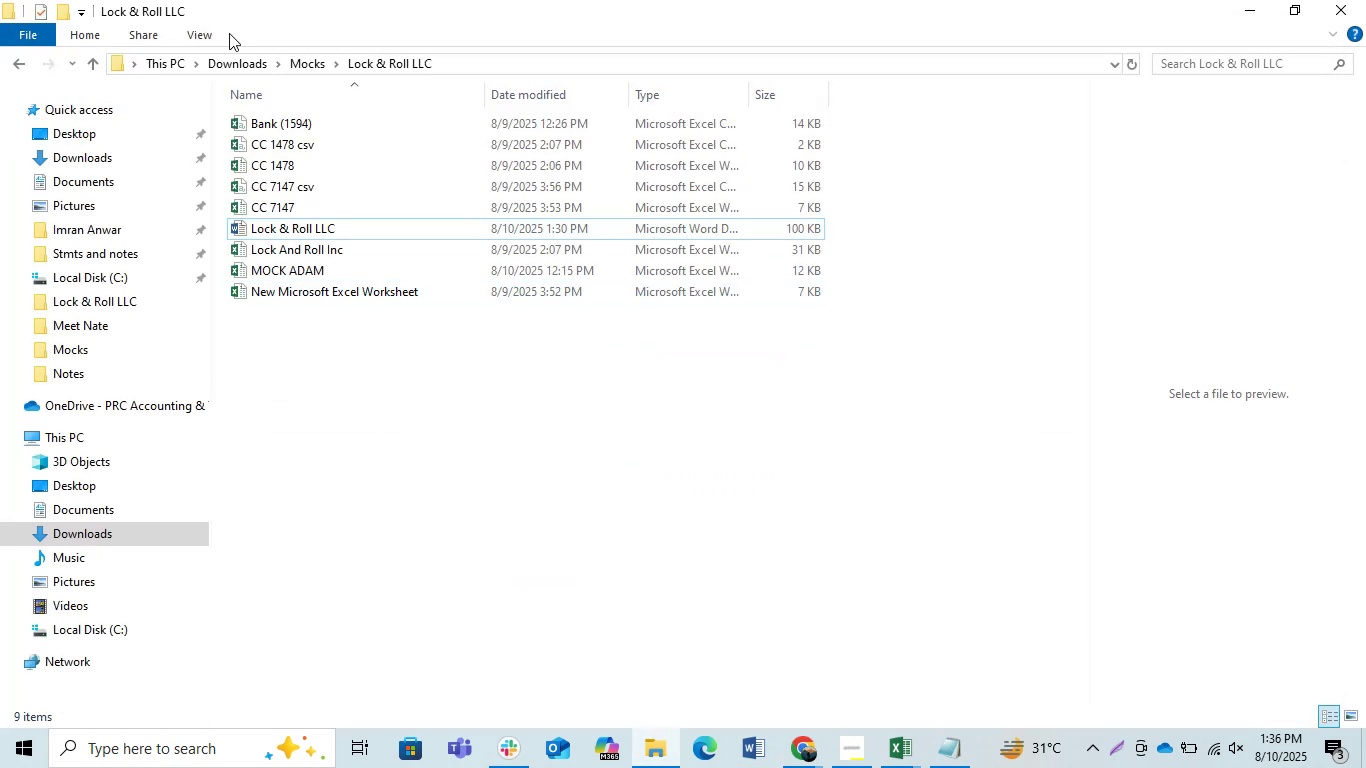 
left_click([91, 65])
 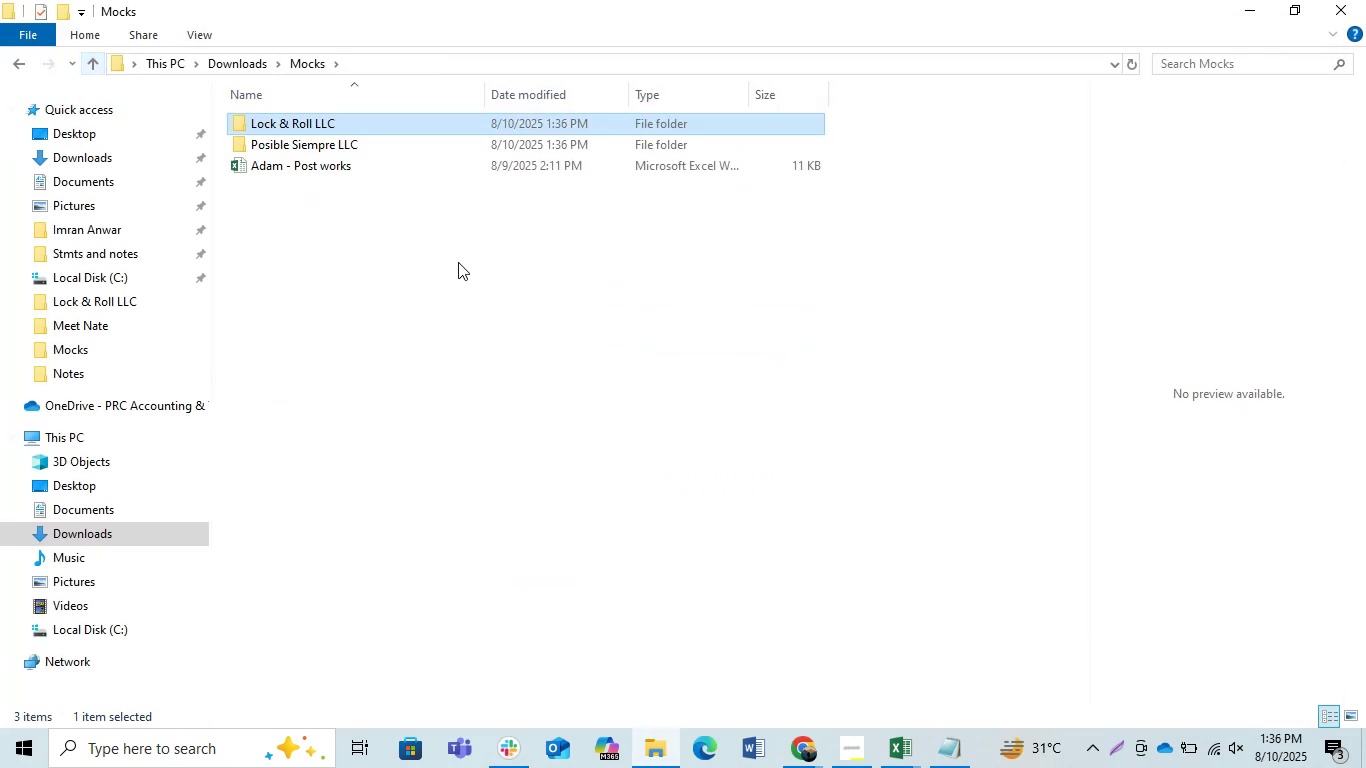 
left_click([628, 343])
 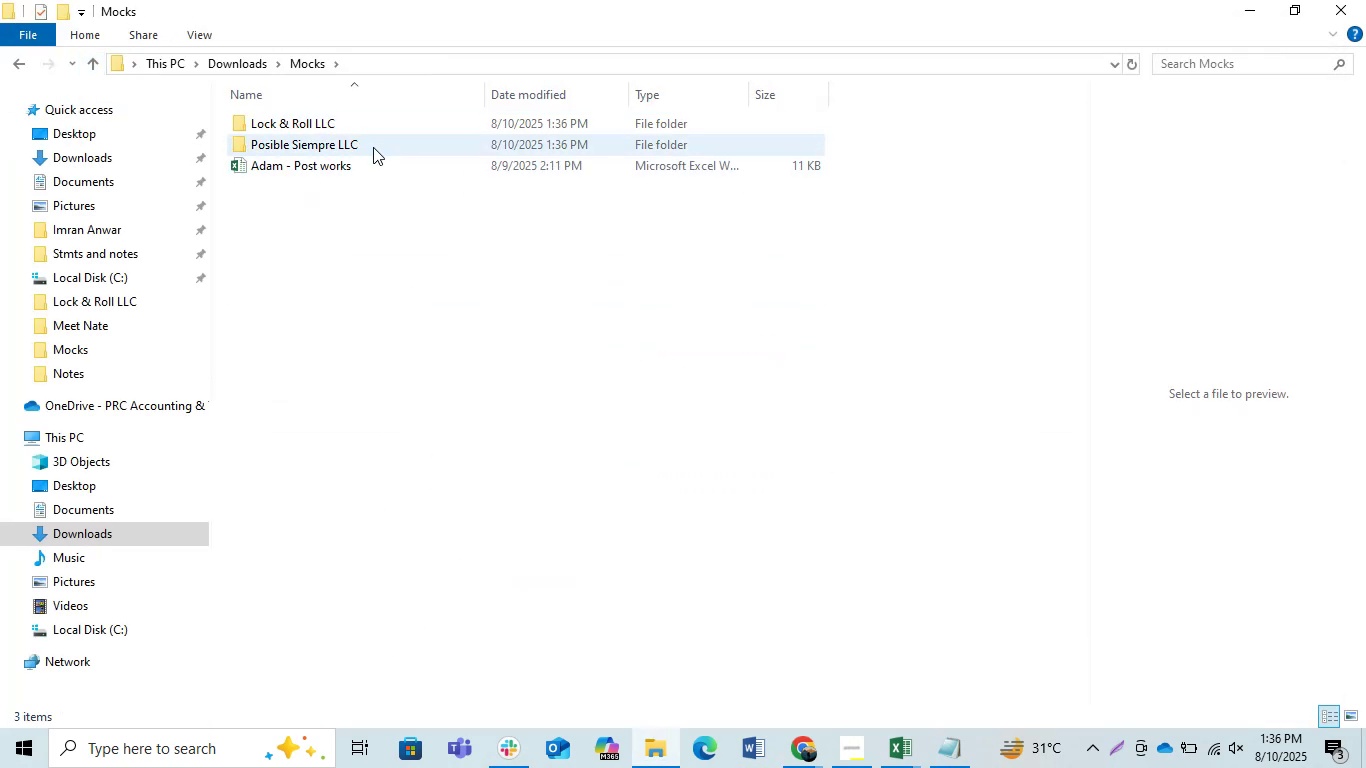 
left_click([373, 147])
 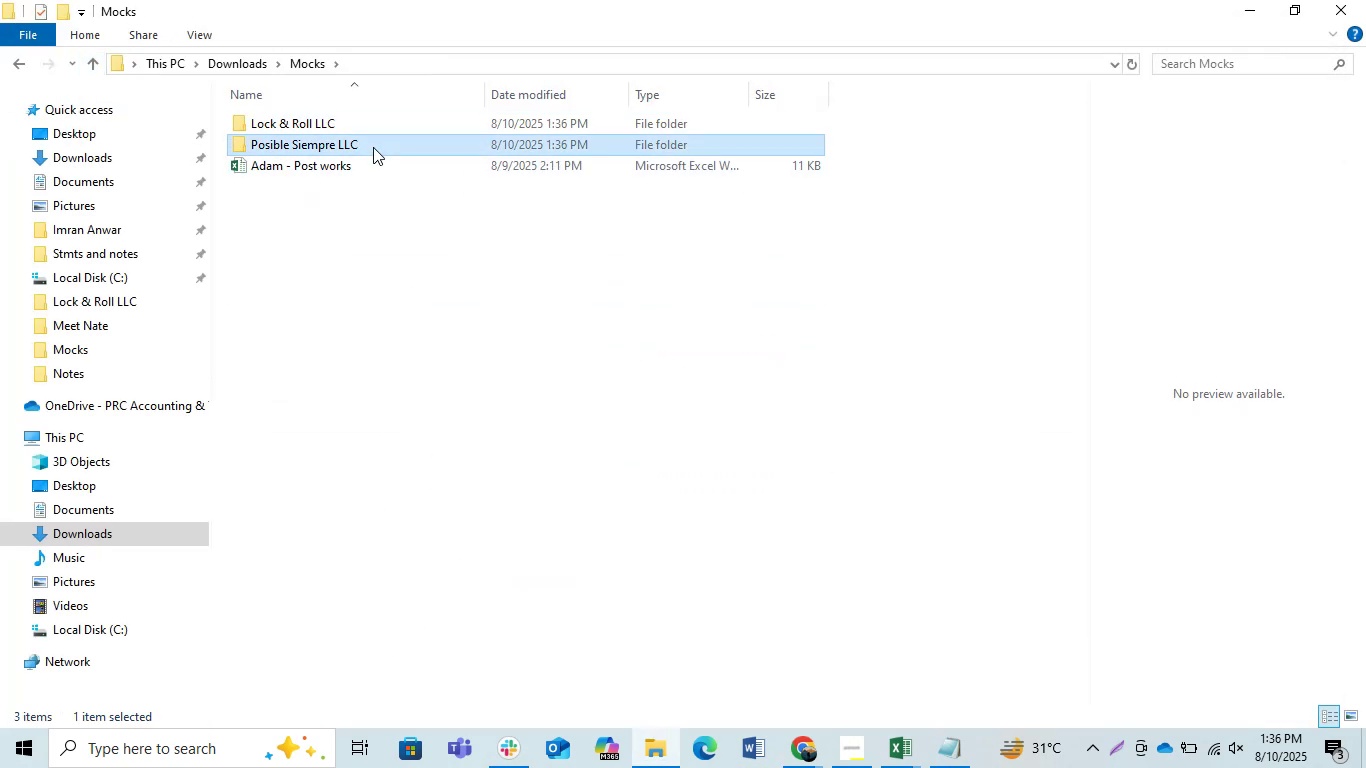 
key(F2)
 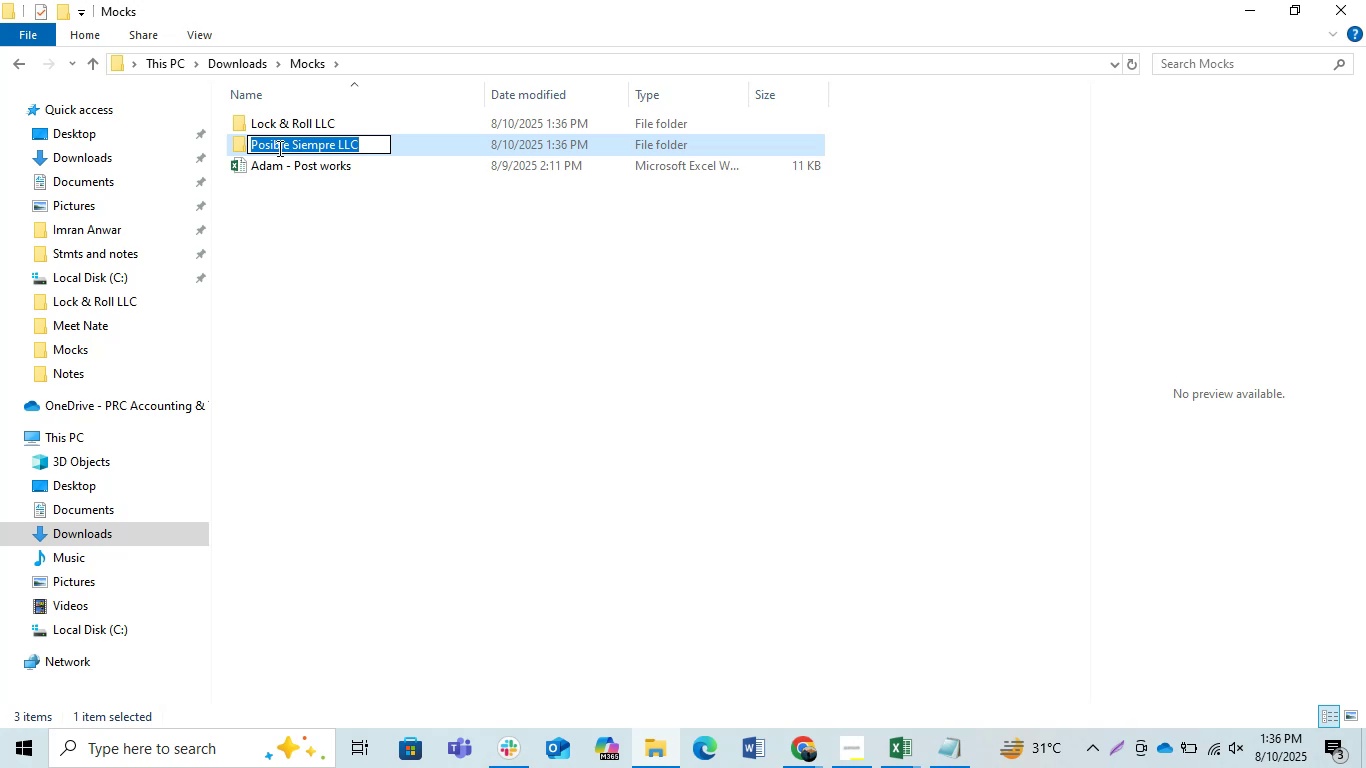 
left_click([278, 148])
 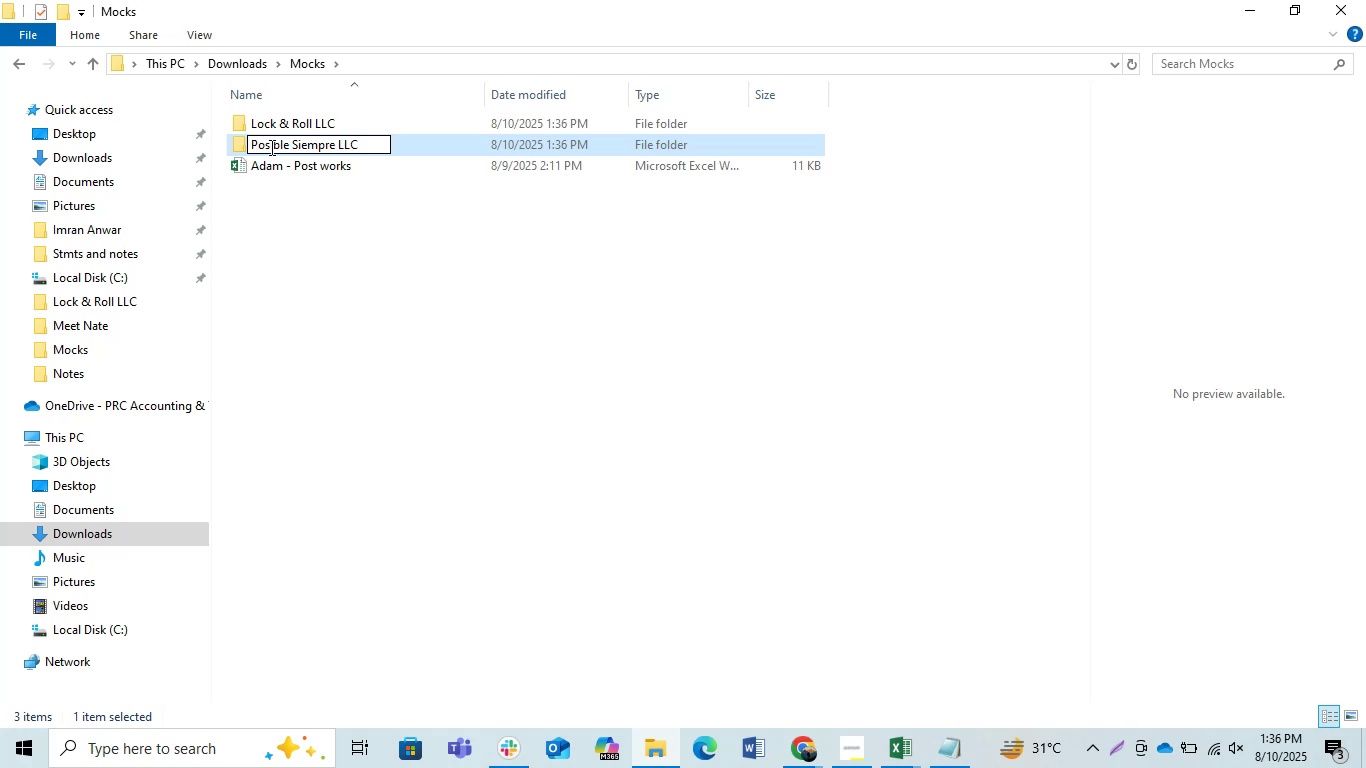 
left_click([270, 147])
 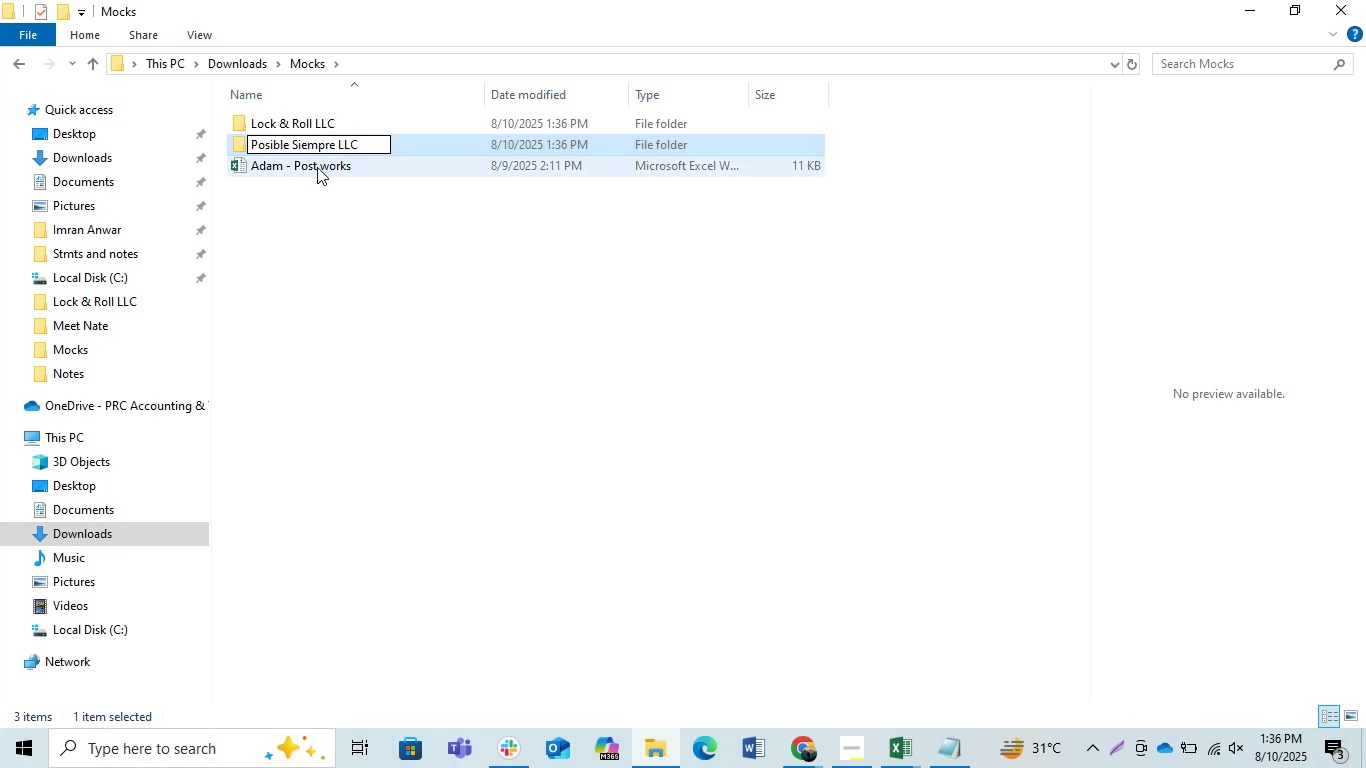 
key(S)
 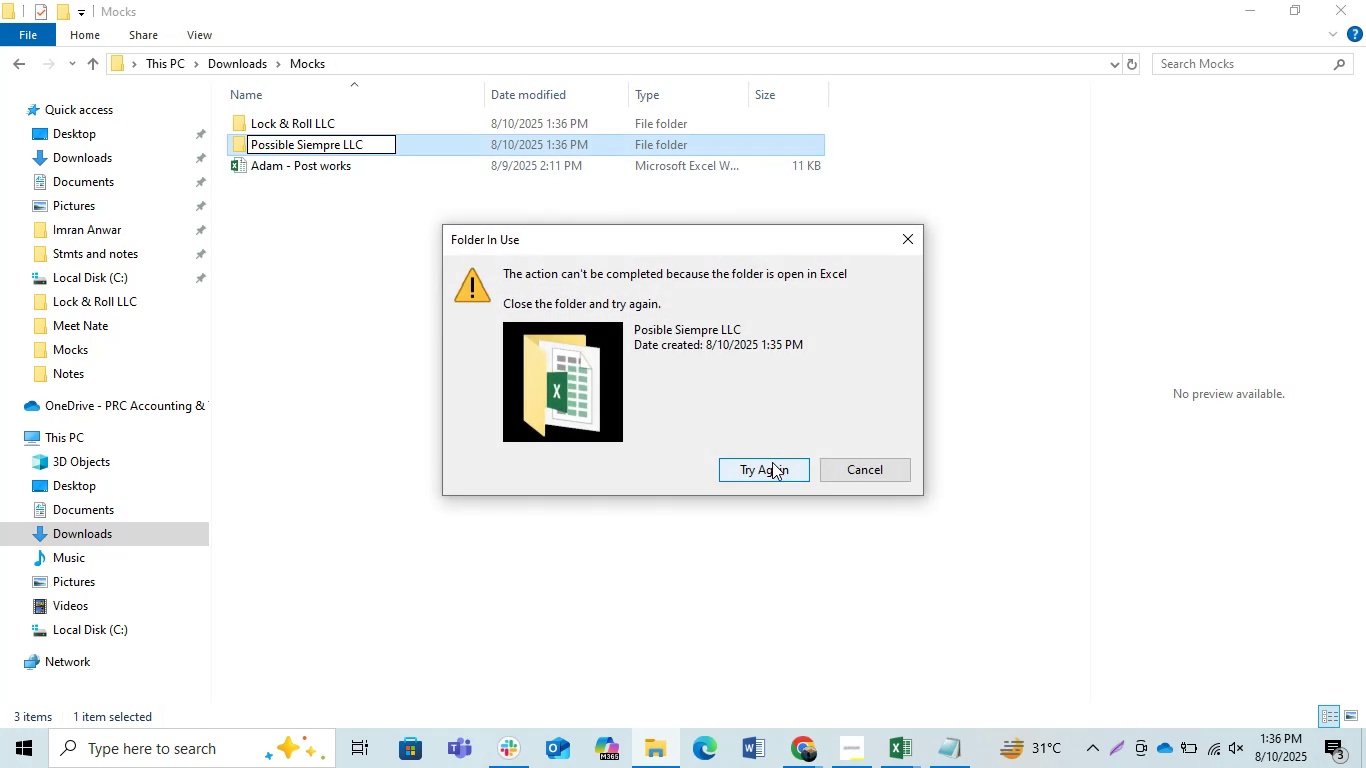 
left_click([664, 738])
 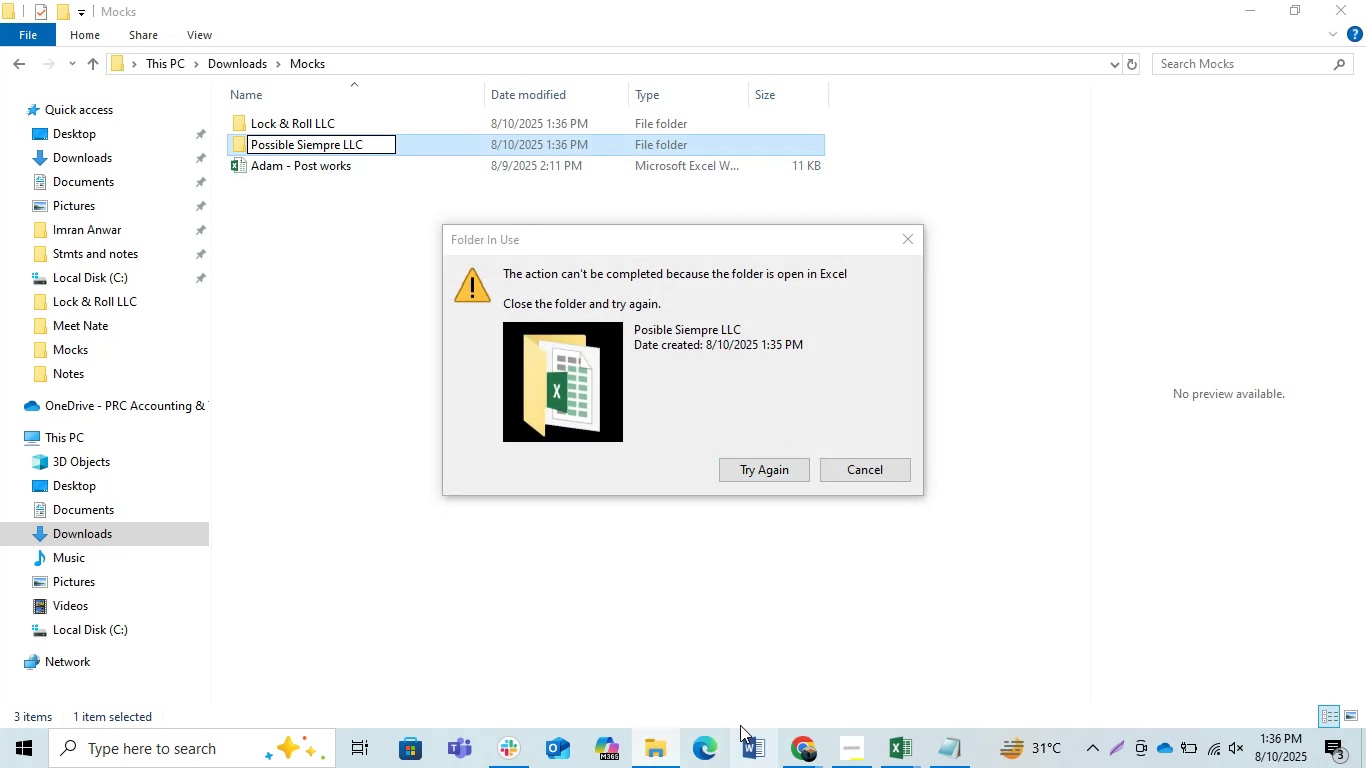 
key(Escape)
 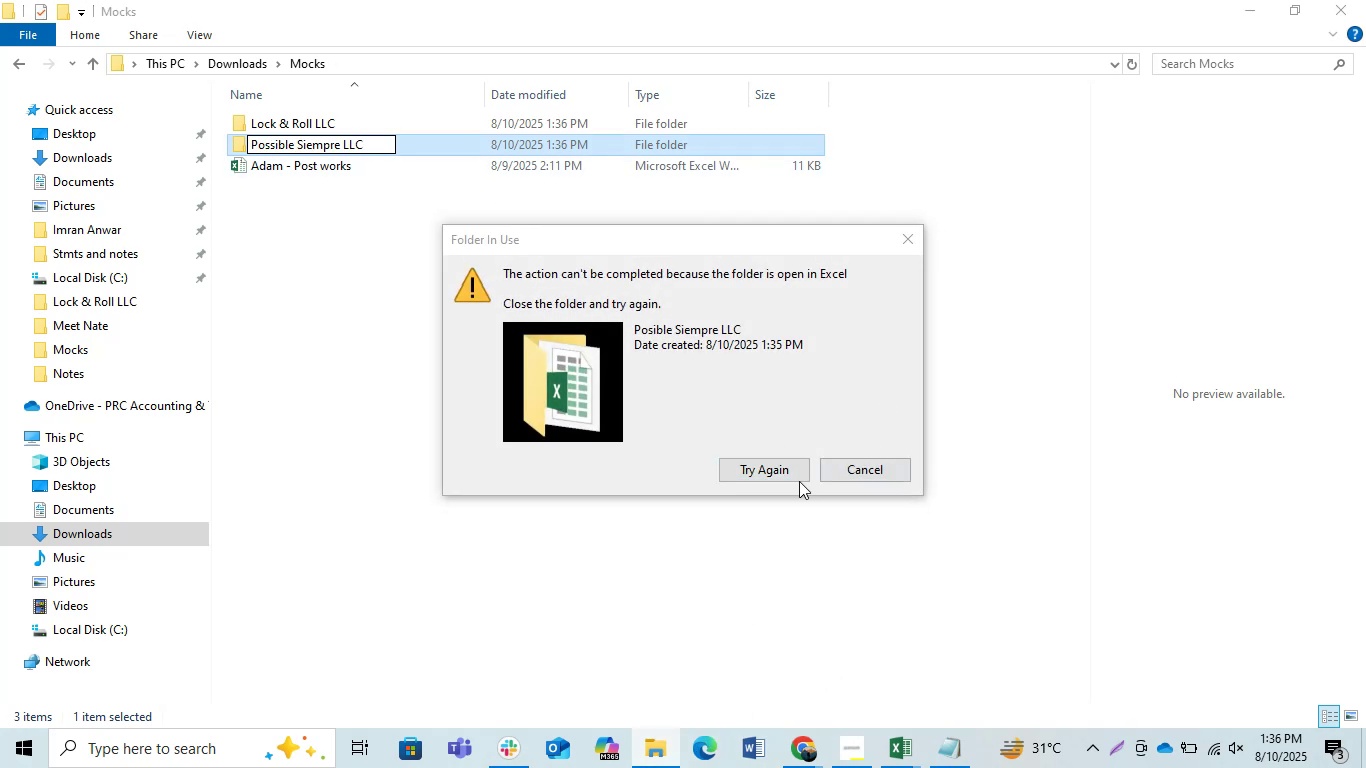 
left_click([784, 478])
 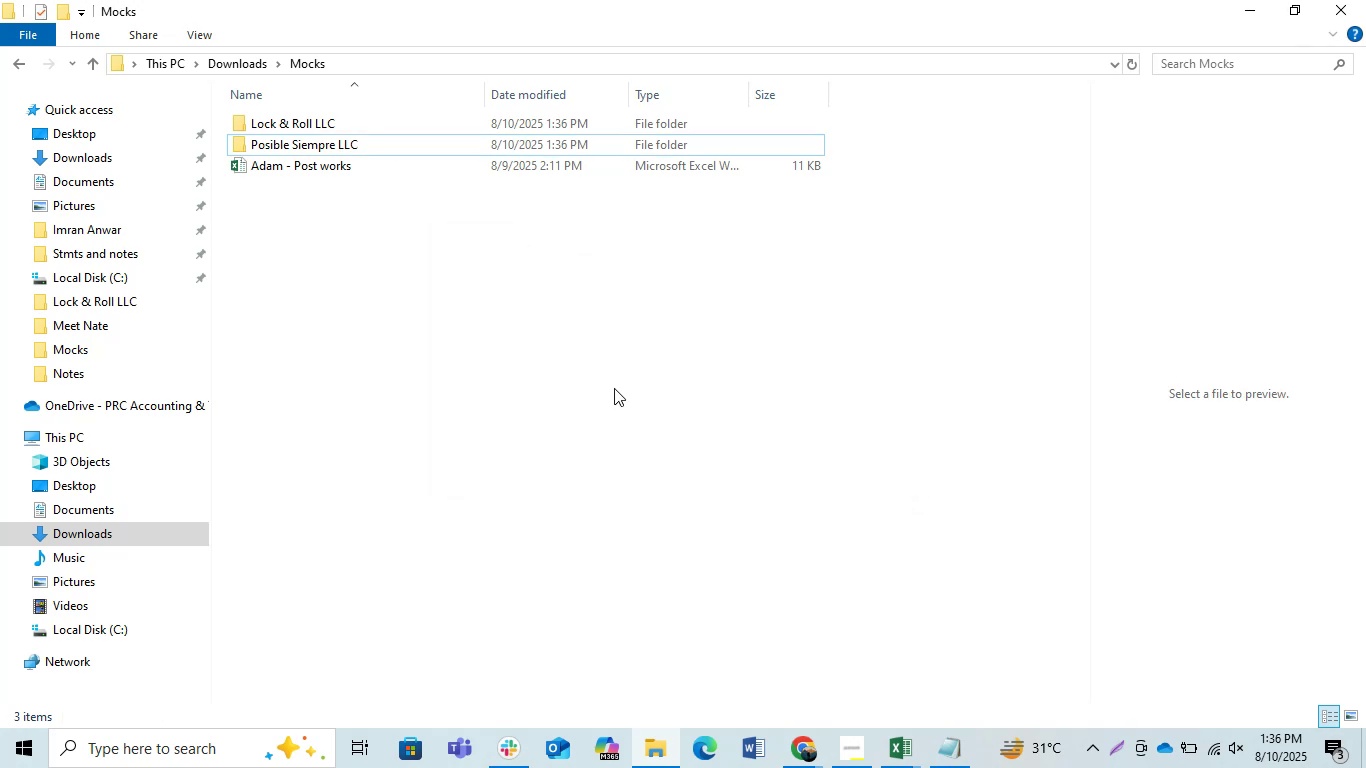 
left_click([943, 760])
 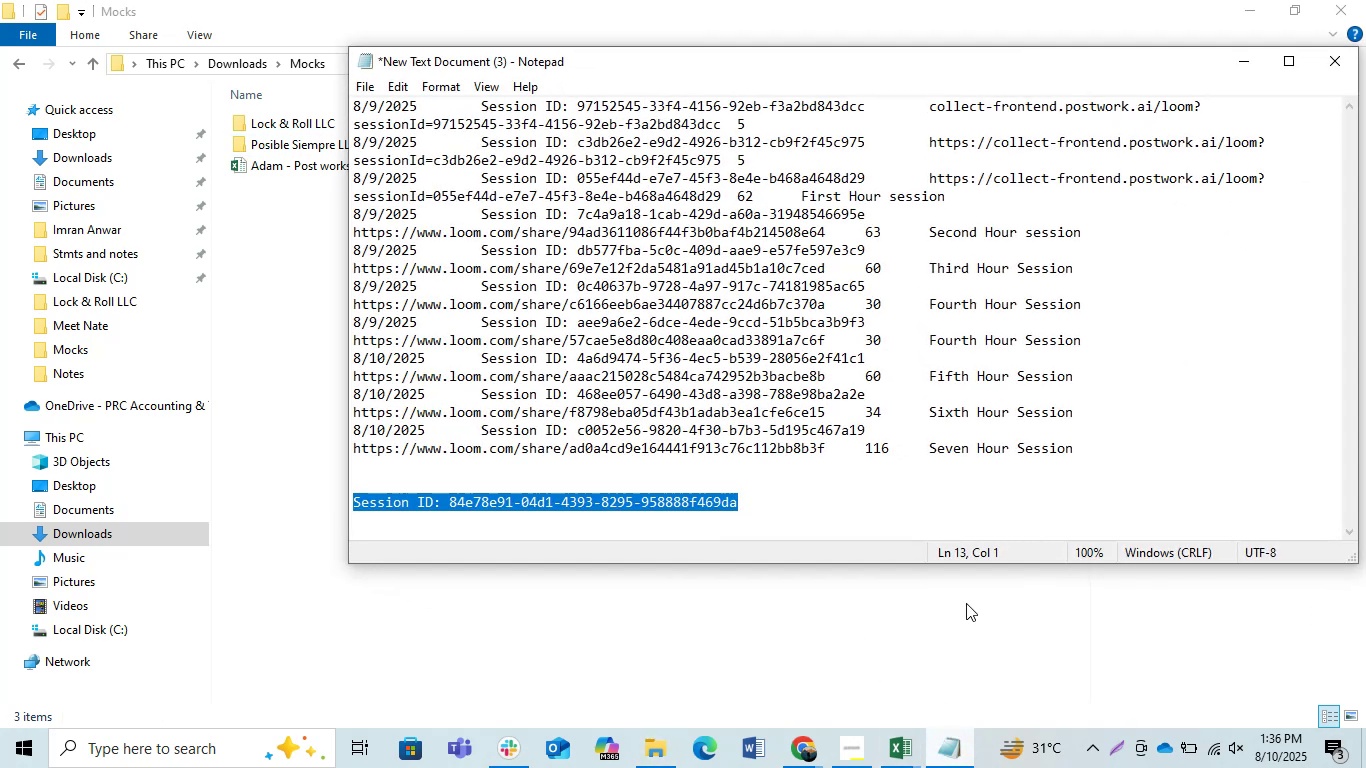 
left_click([939, 336])
 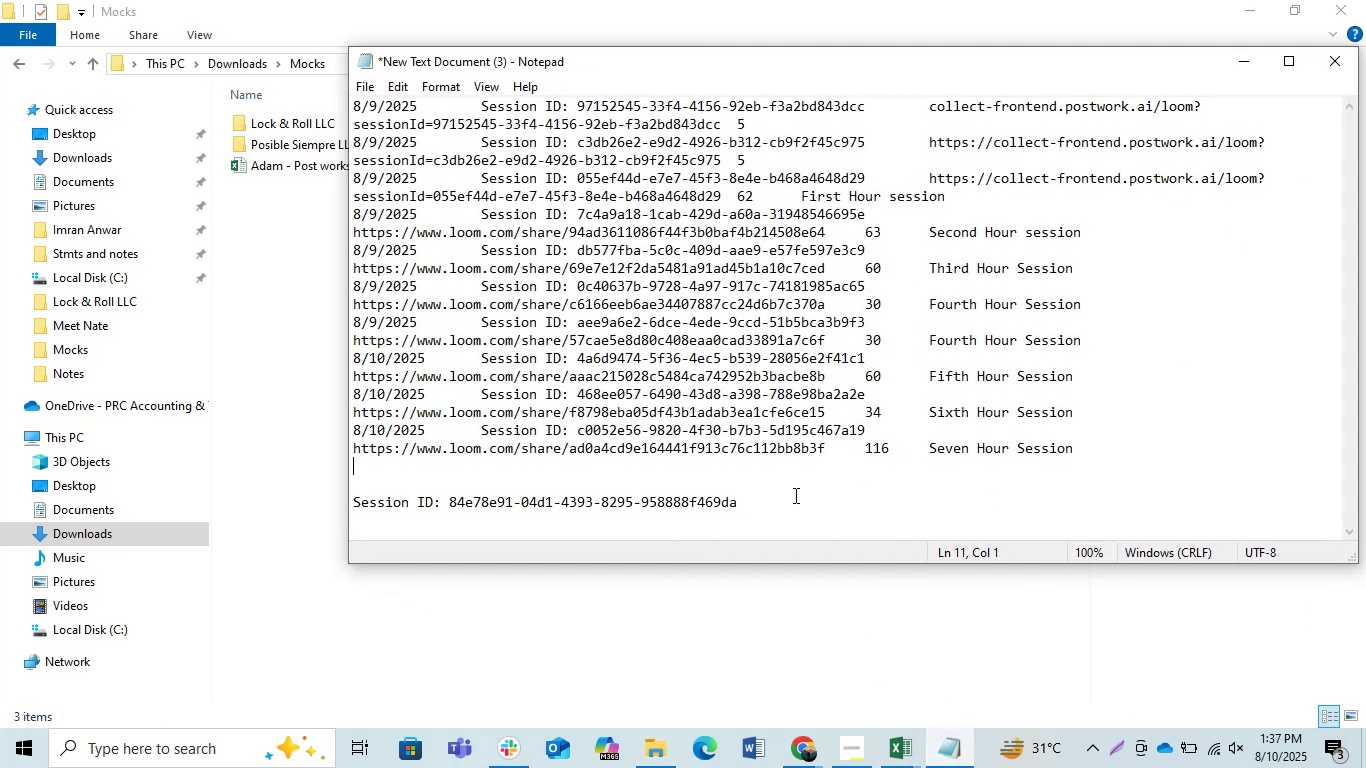 
scroll: coordinate [840, 482], scroll_direction: down, amount: 3.0
 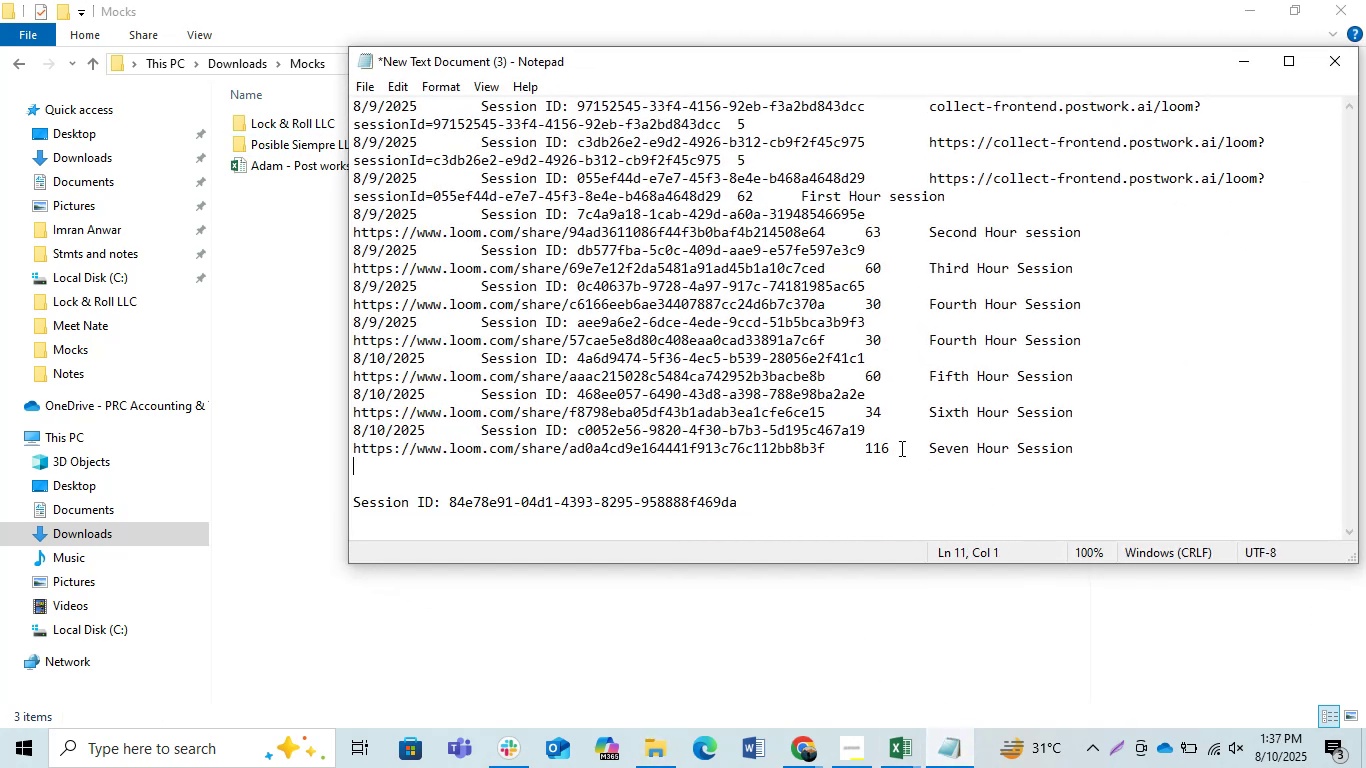 
key(Control+S)
 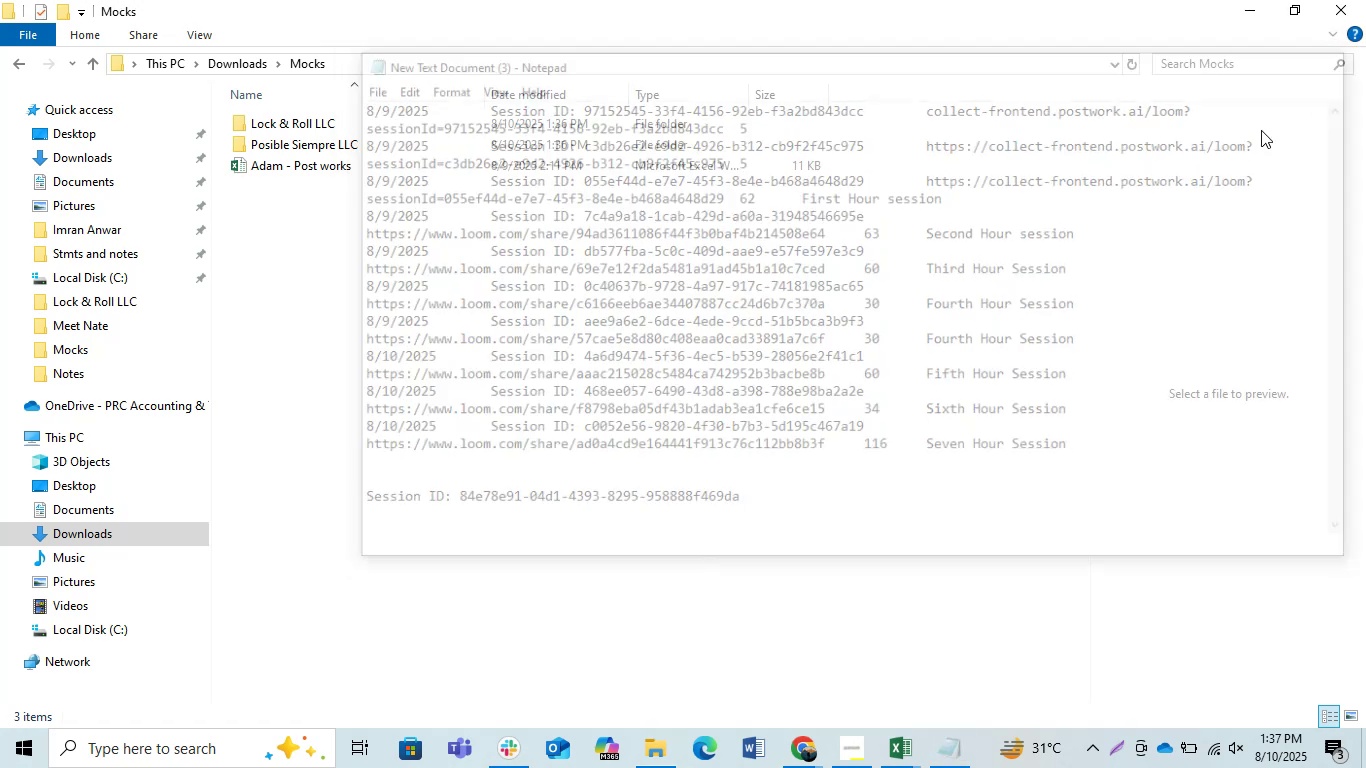 
left_click([778, 315])
 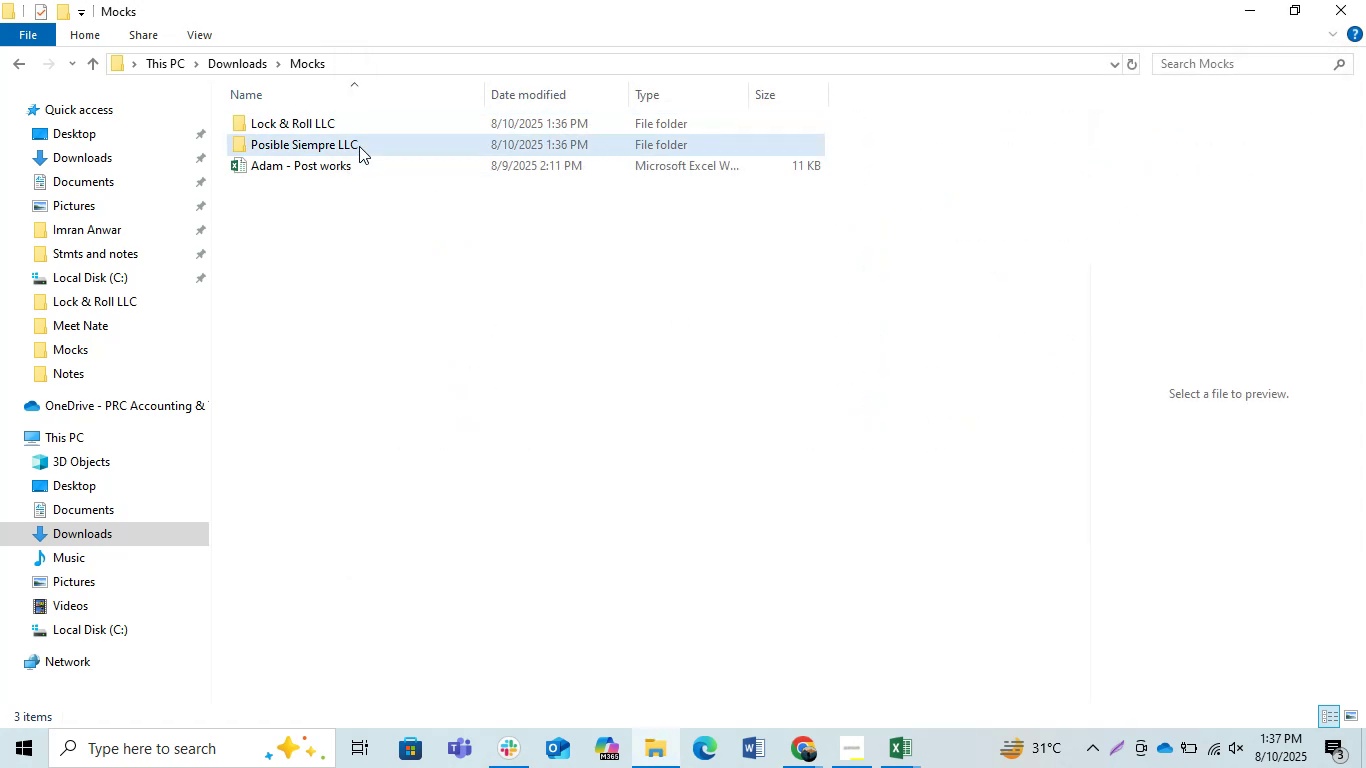 
double_click([359, 146])
 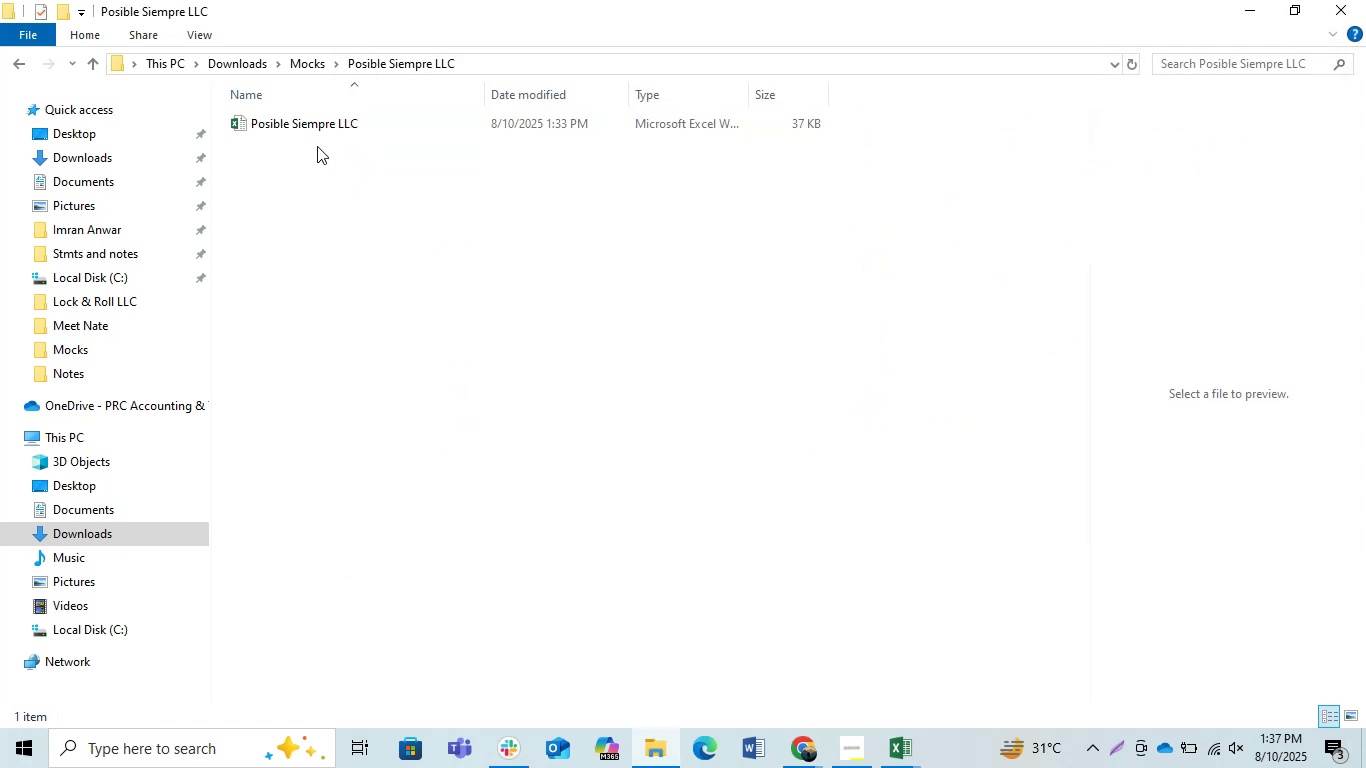 
left_click([301, 130])
 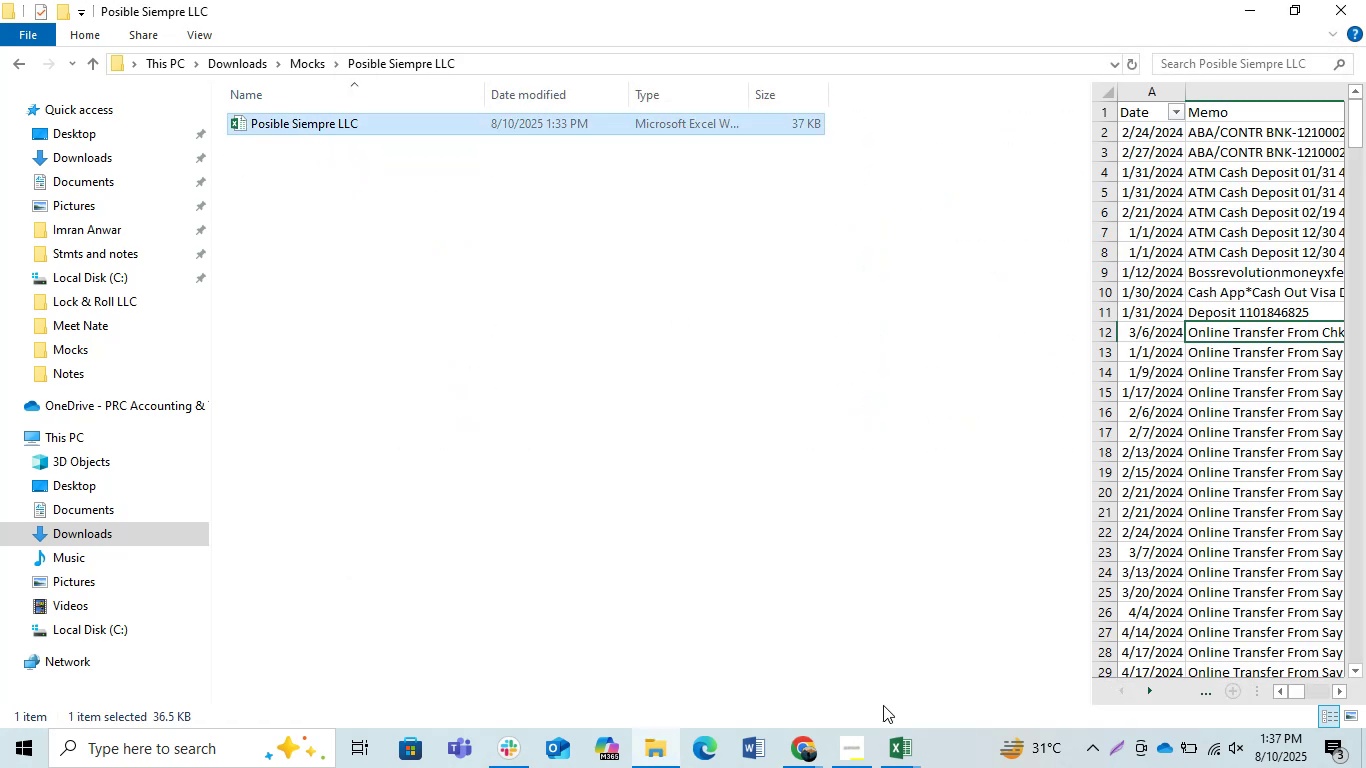 
left_click([911, 751])
 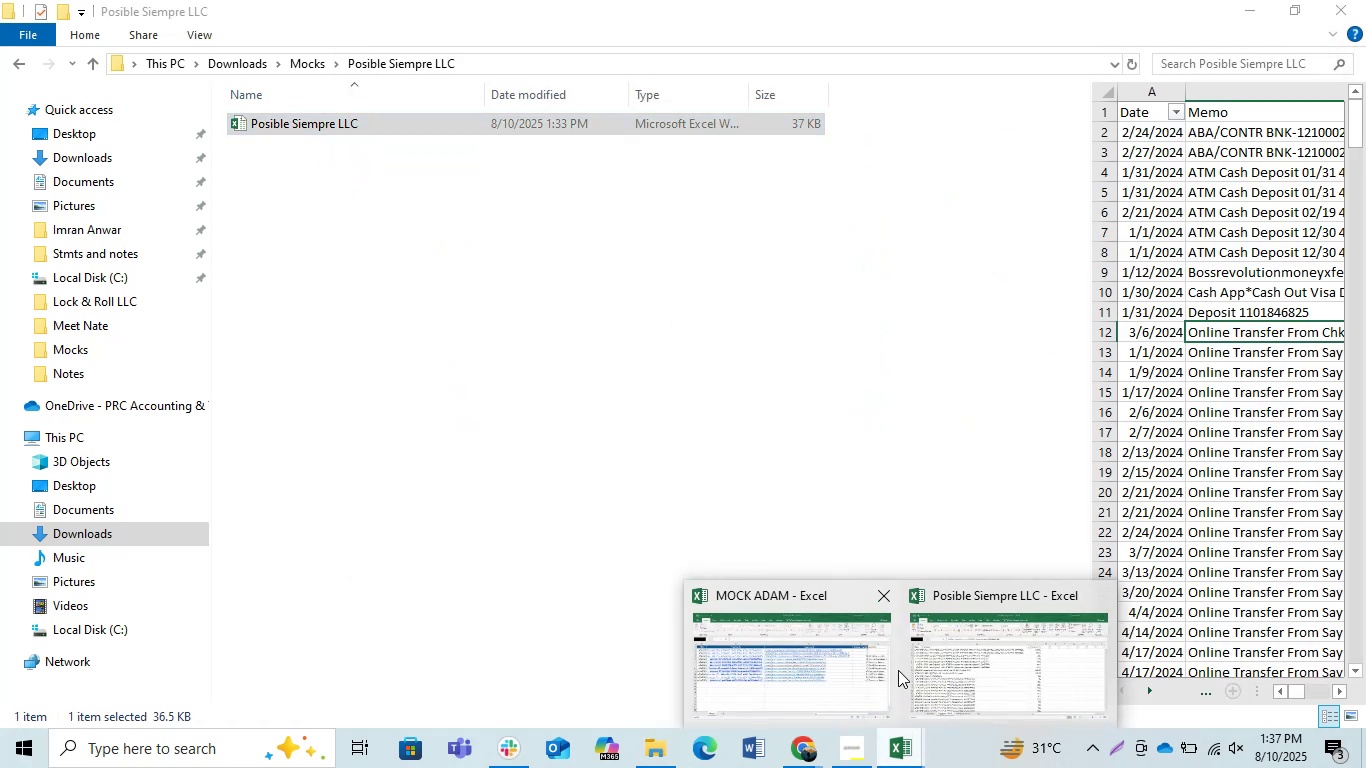 
left_click([983, 650])
 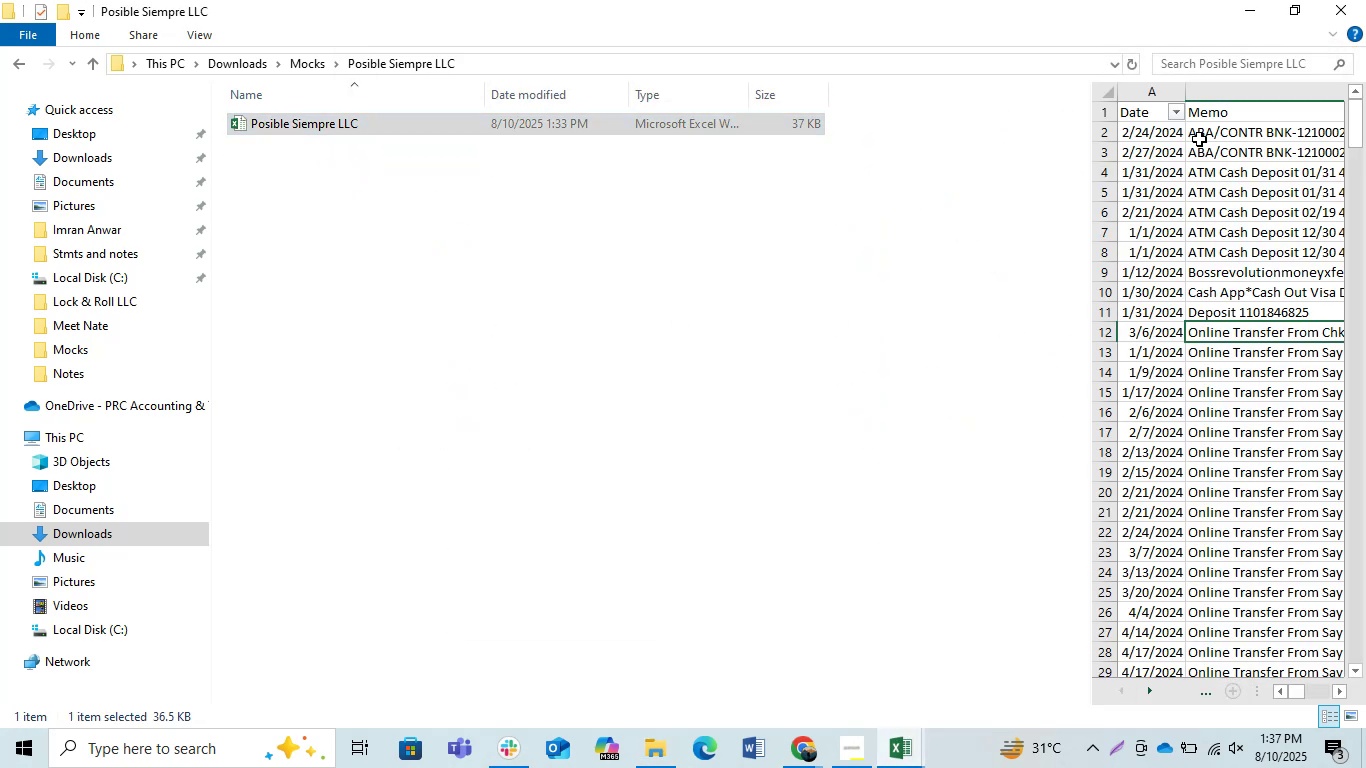 
left_click([838, 295])
 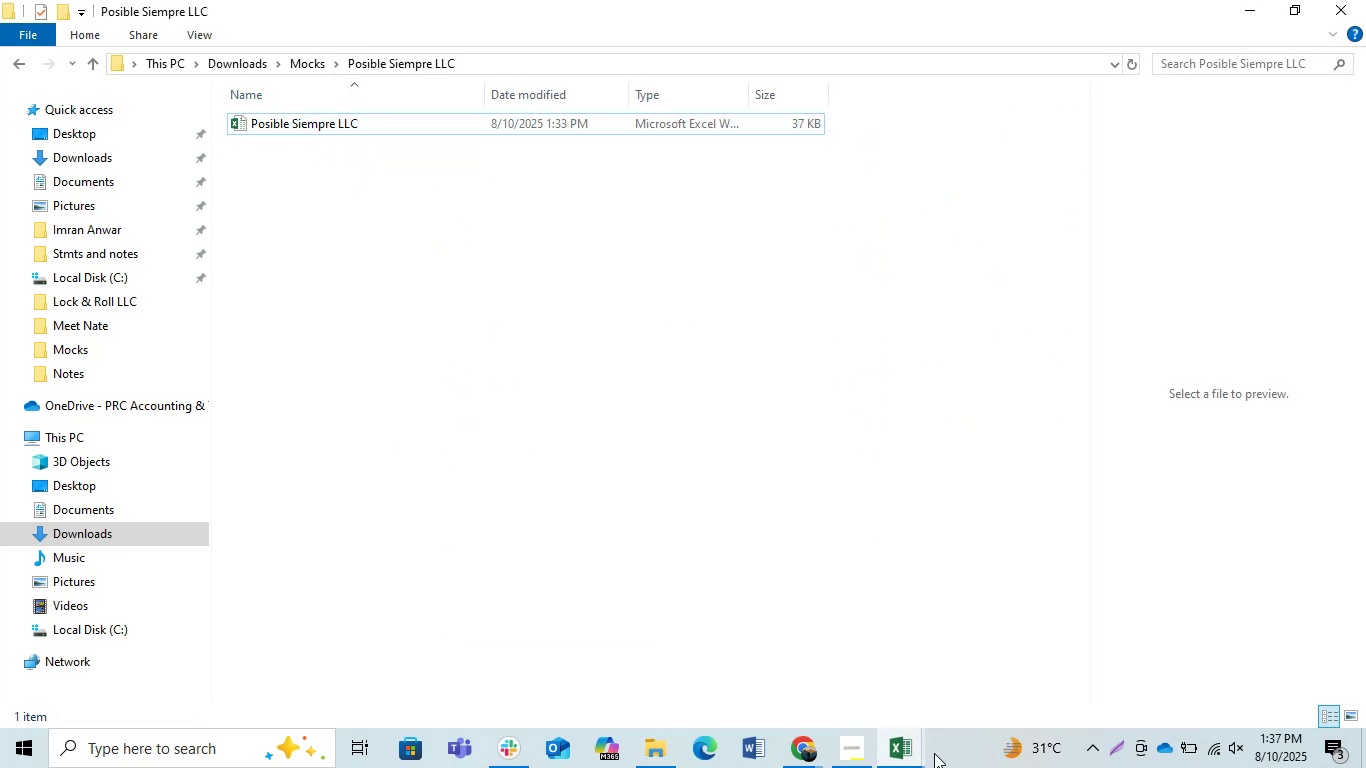 
left_click([899, 747])
 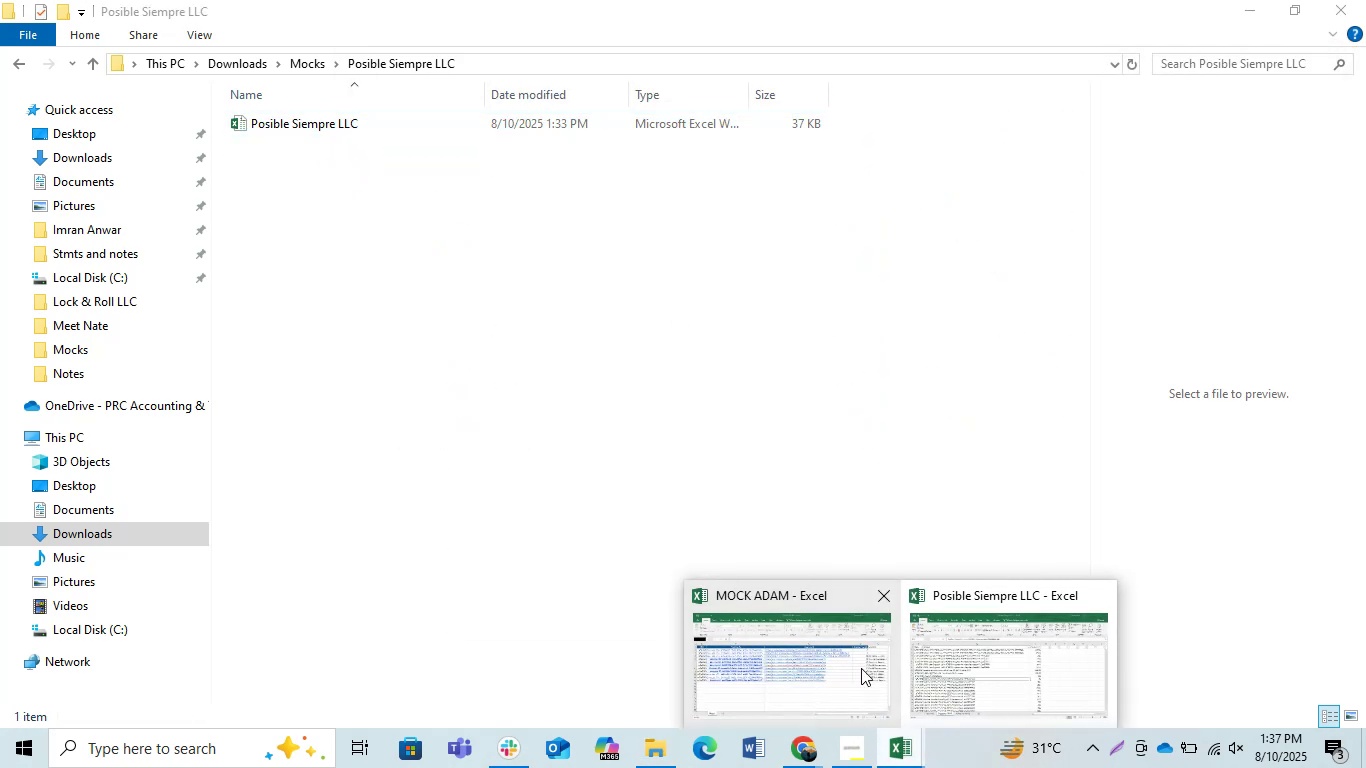 
left_click([1024, 678])
 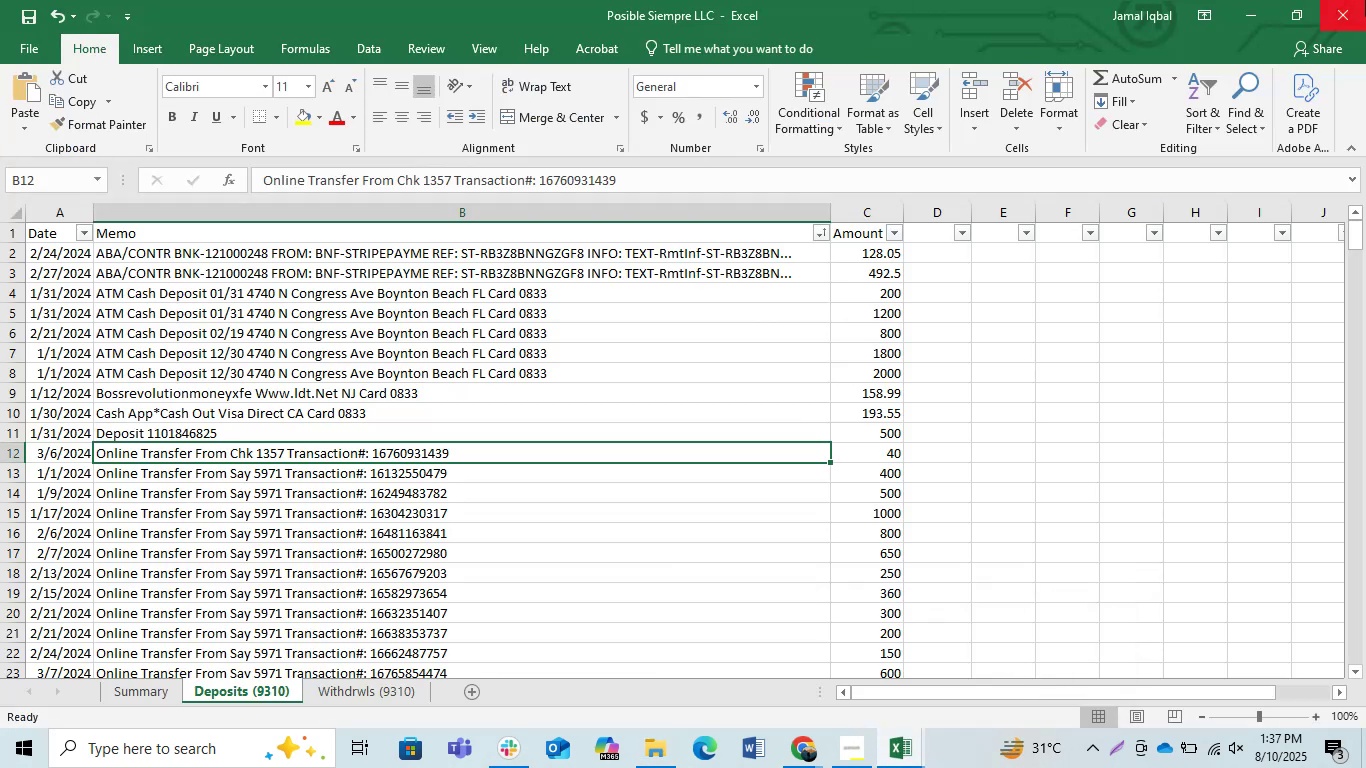 
left_click([1365, 0])
 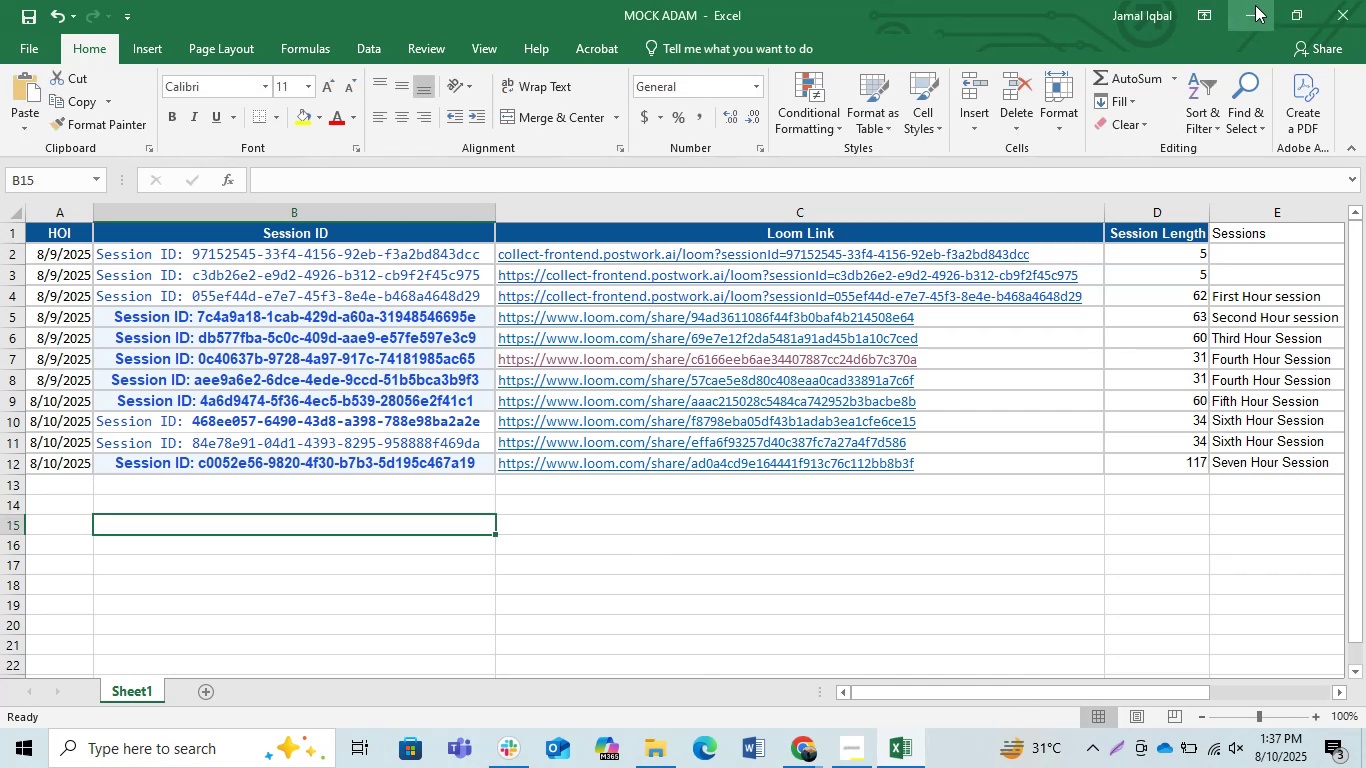 
left_click([733, 548])
 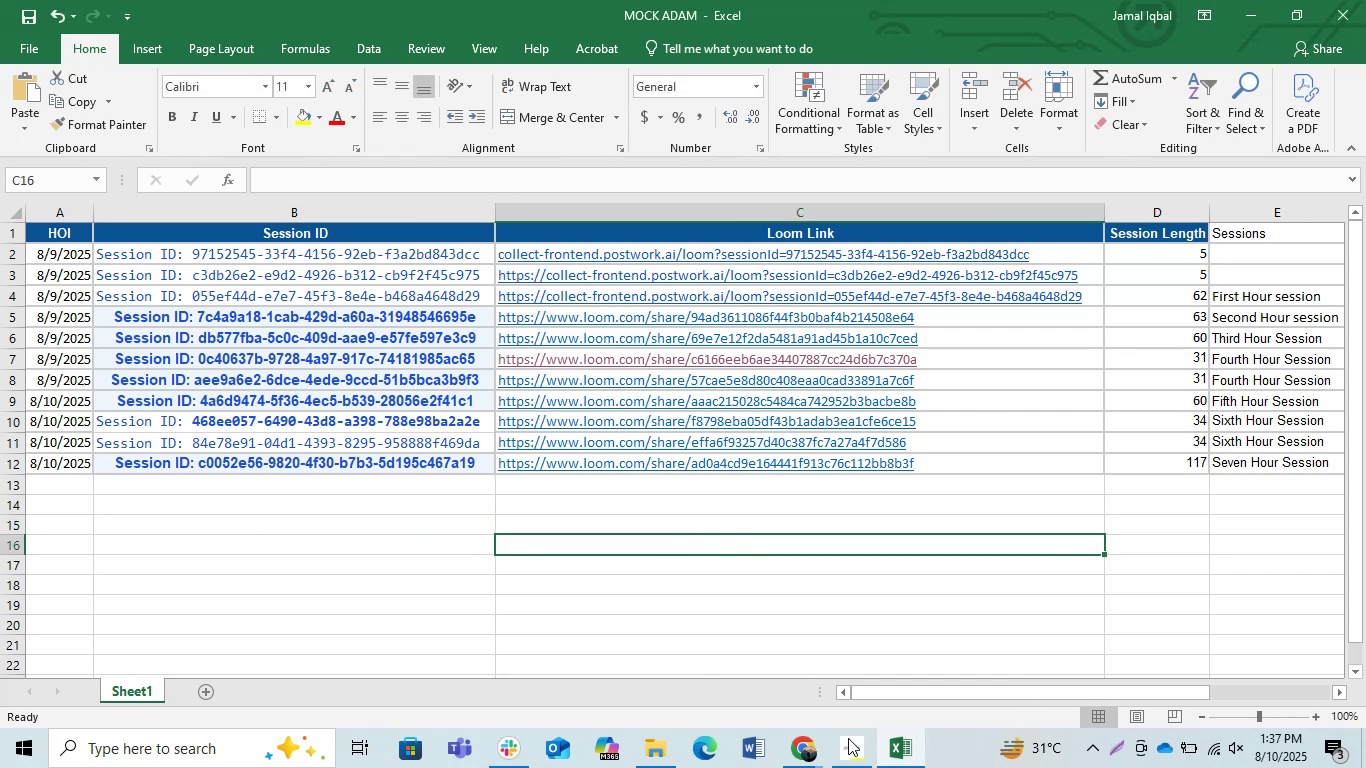 
left_click([851, 755])
 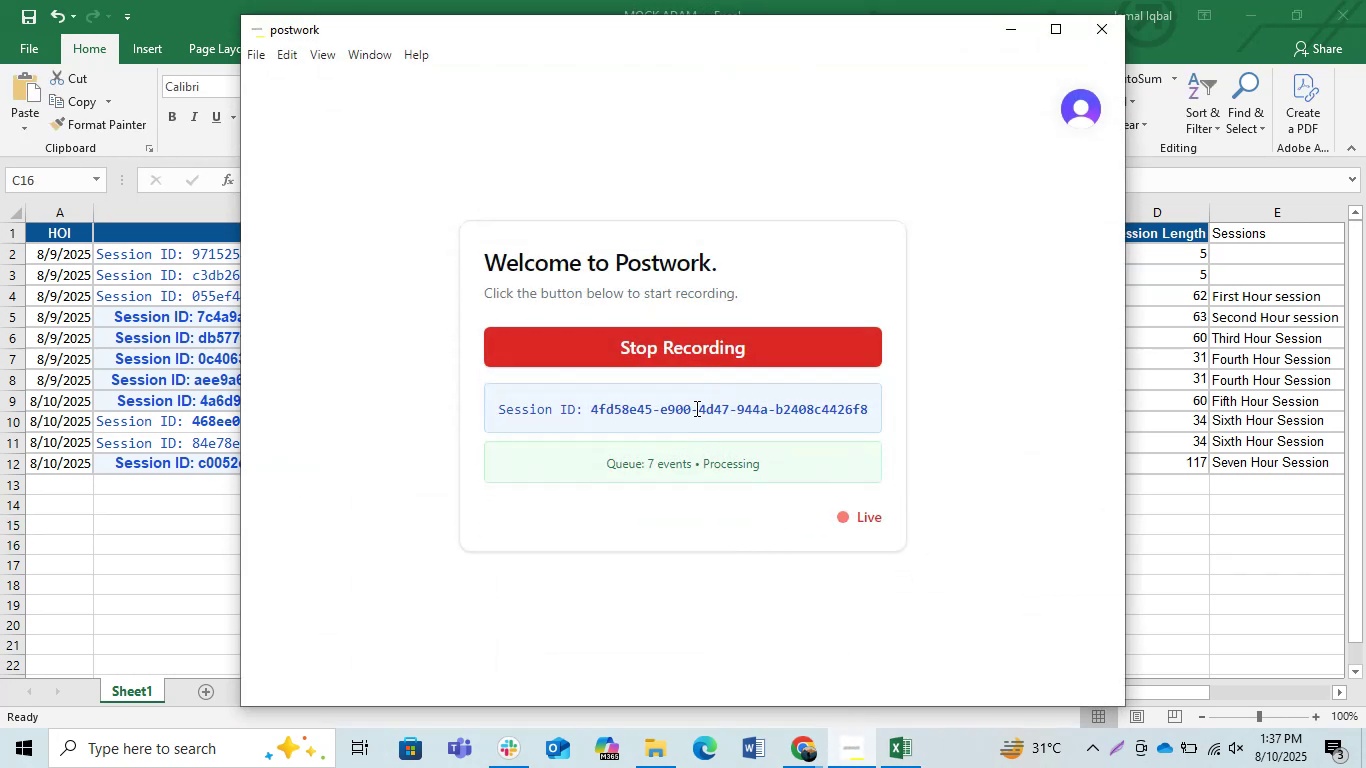 
double_click([694, 408])
 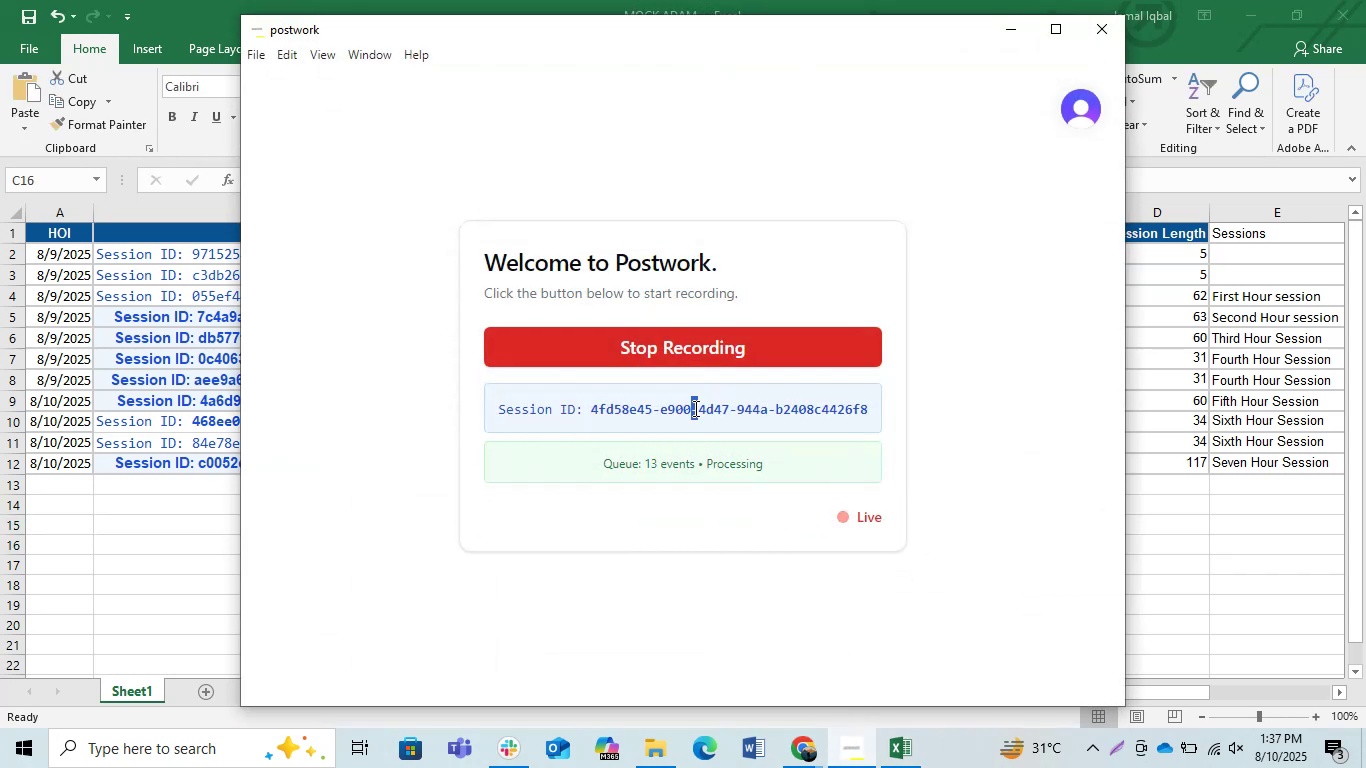 
triple_click([694, 408])
 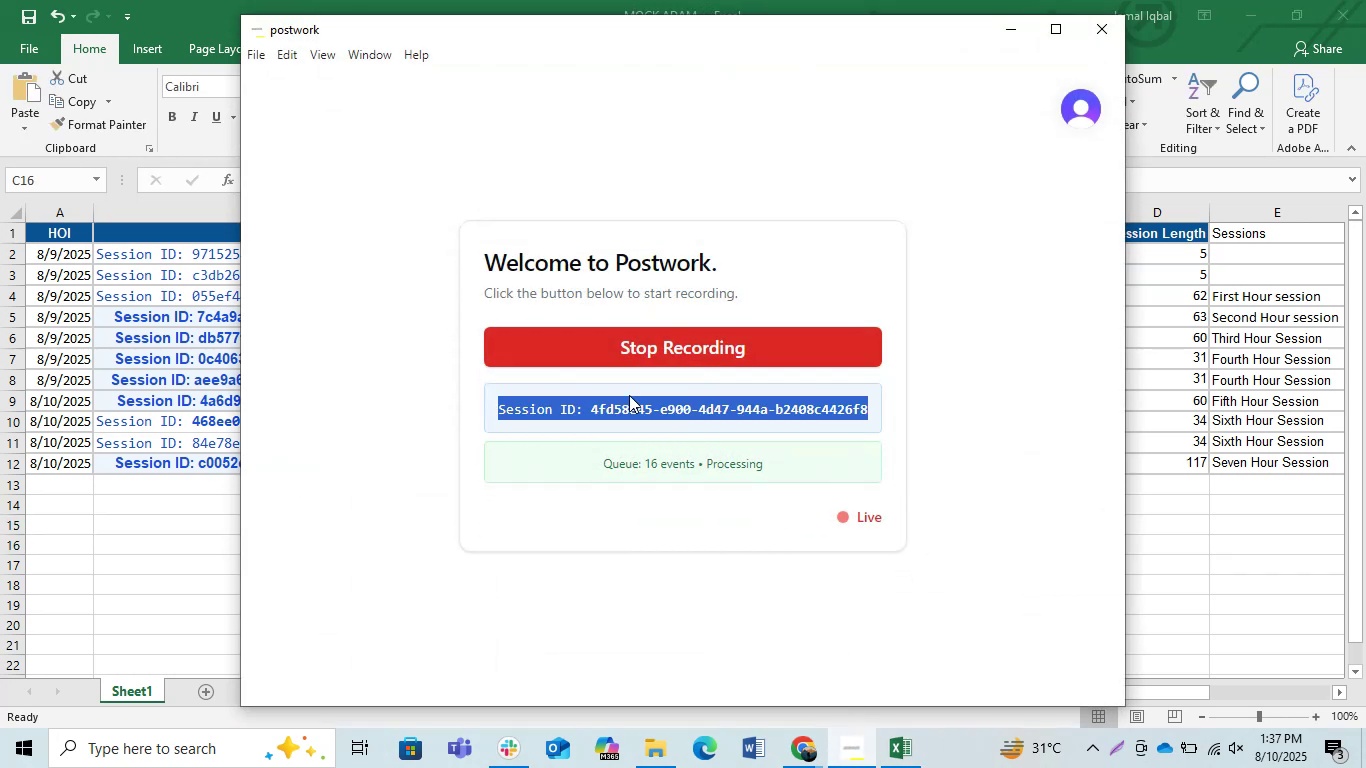 
triple_click([628, 395])
 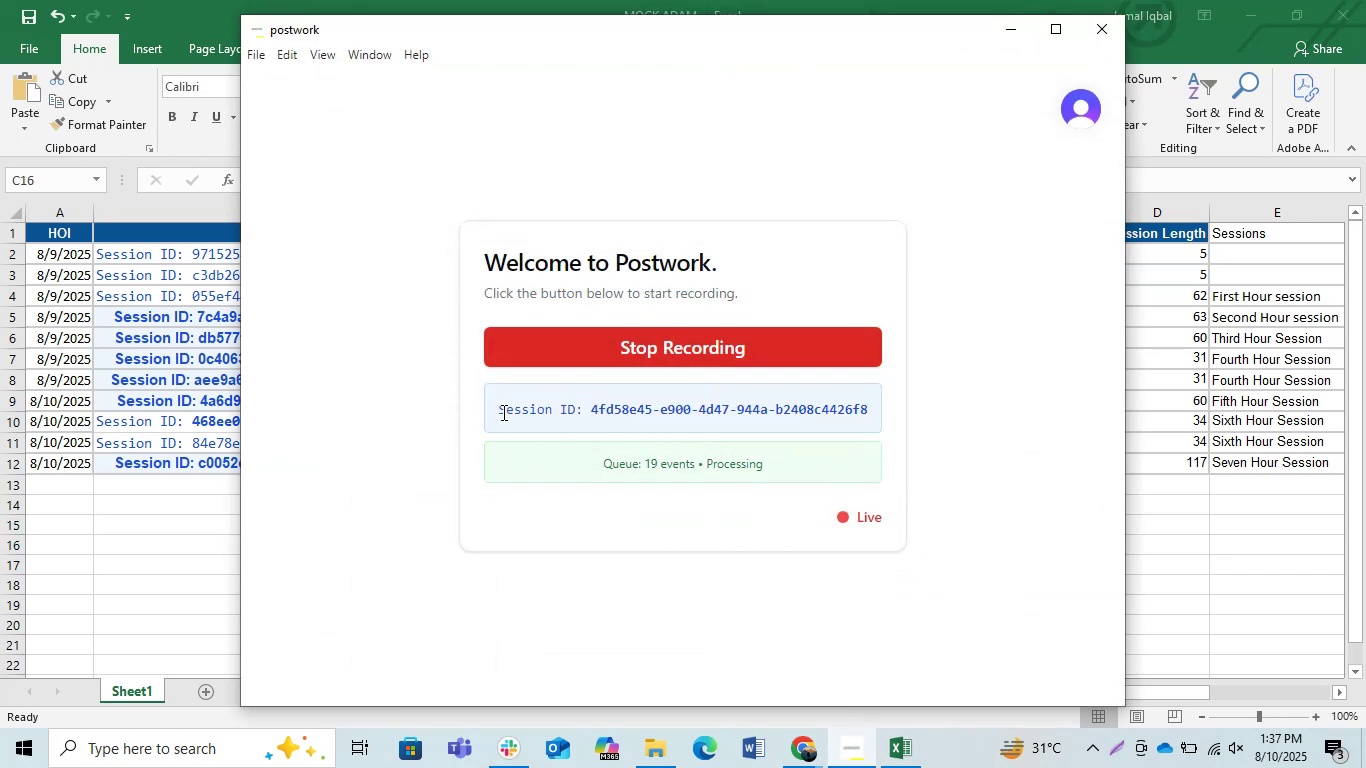 
left_click_drag(start_coordinate=[491, 410], to_coordinate=[868, 426])
 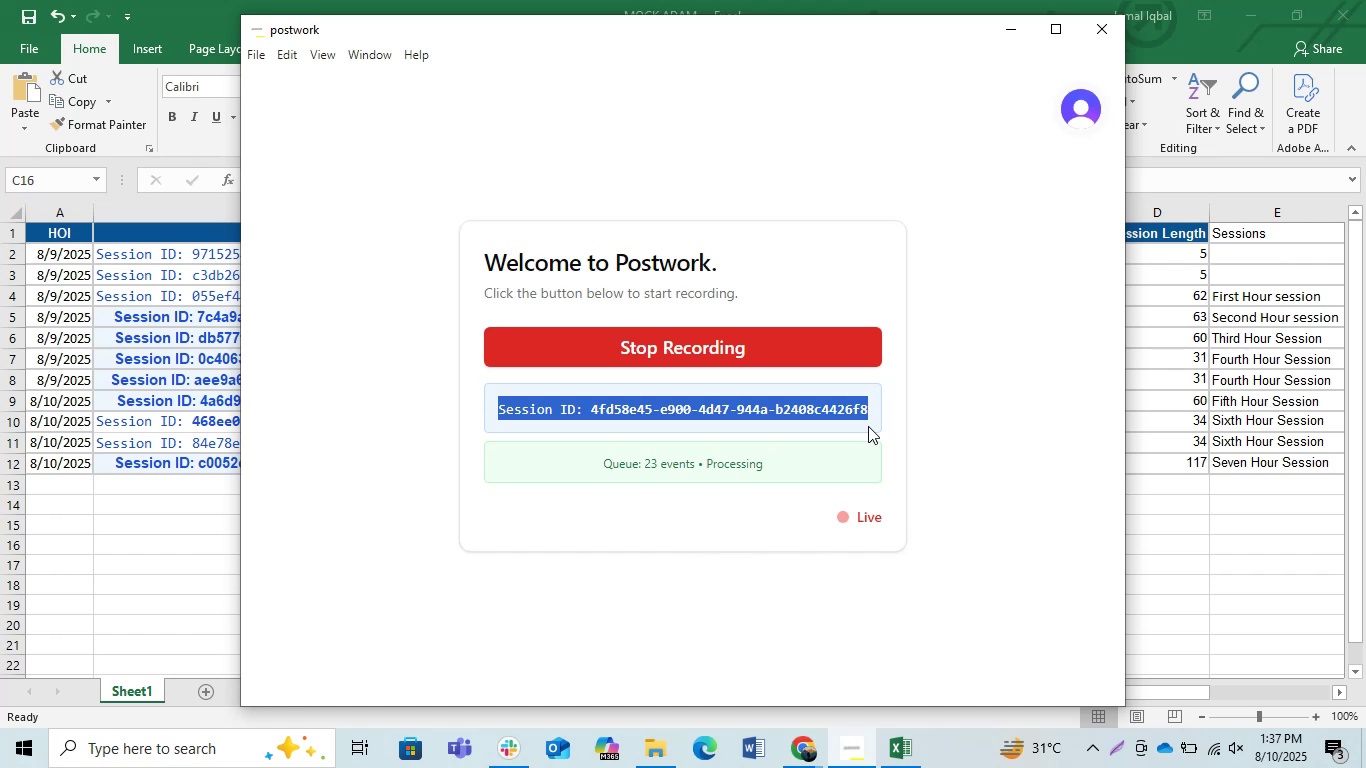 
key(Control+C)
 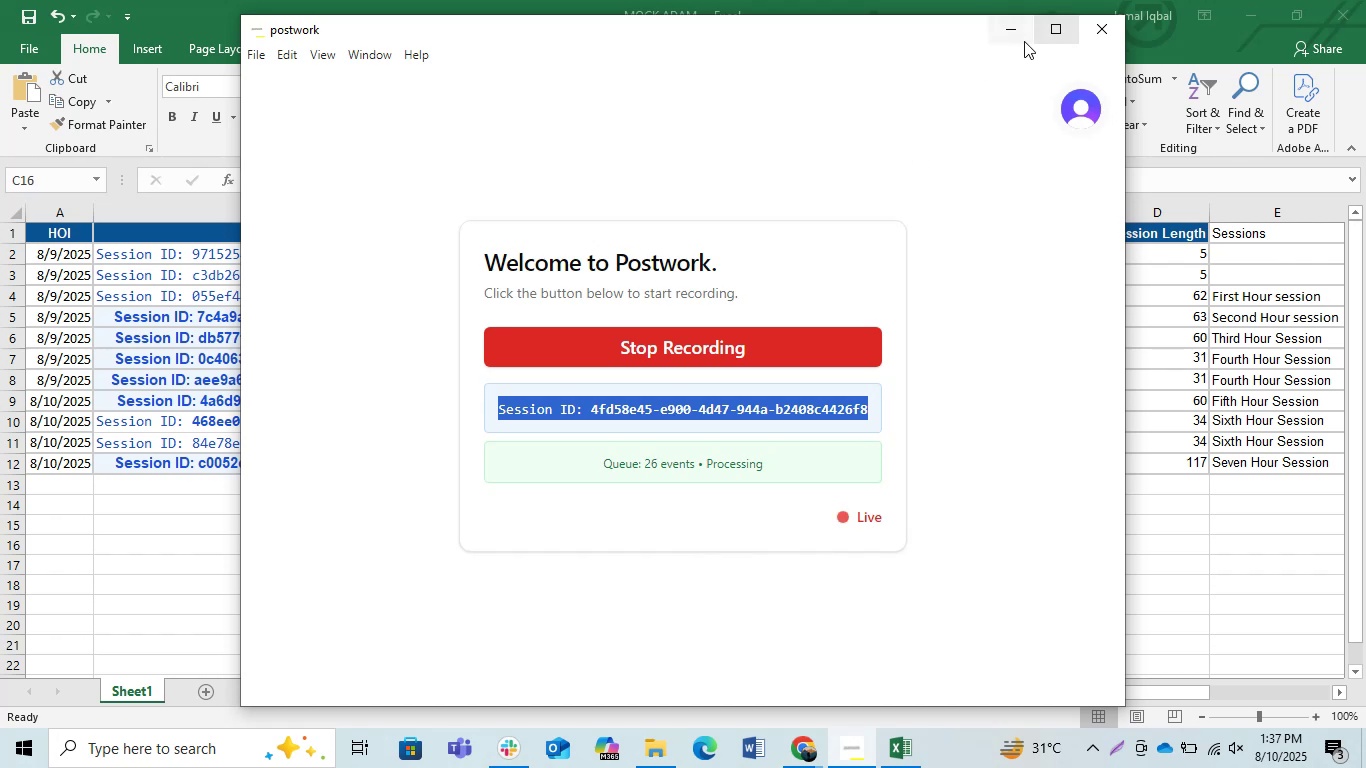 
left_click([1017, 39])
 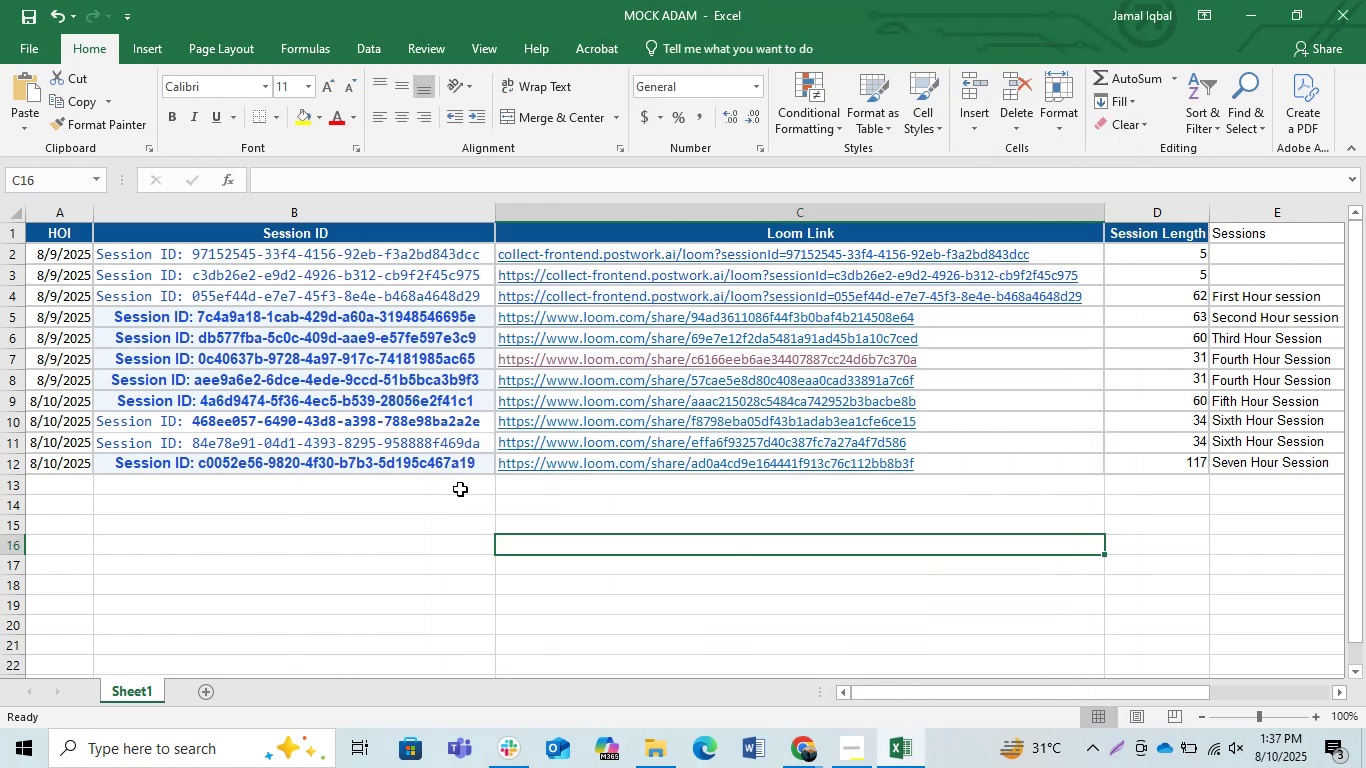 
left_click([452, 489])
 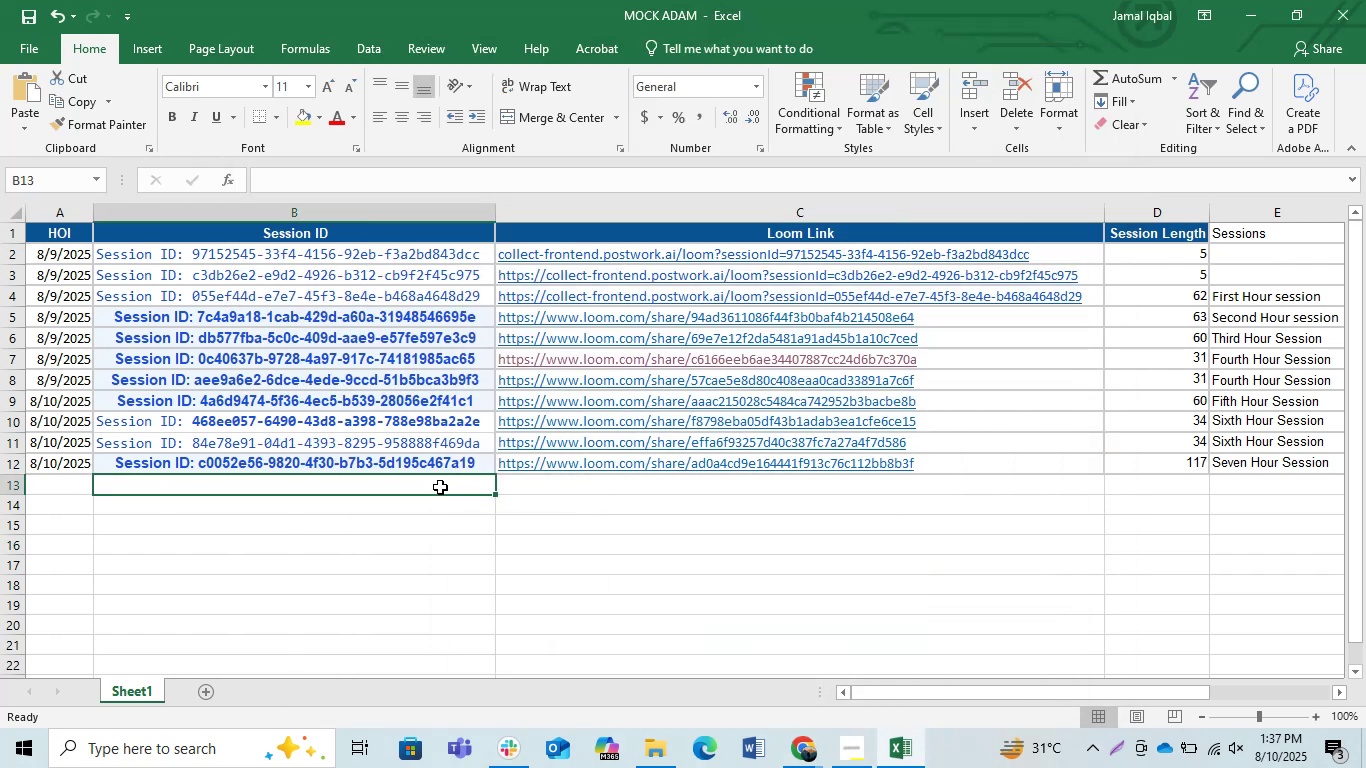 
key(Control+V)
 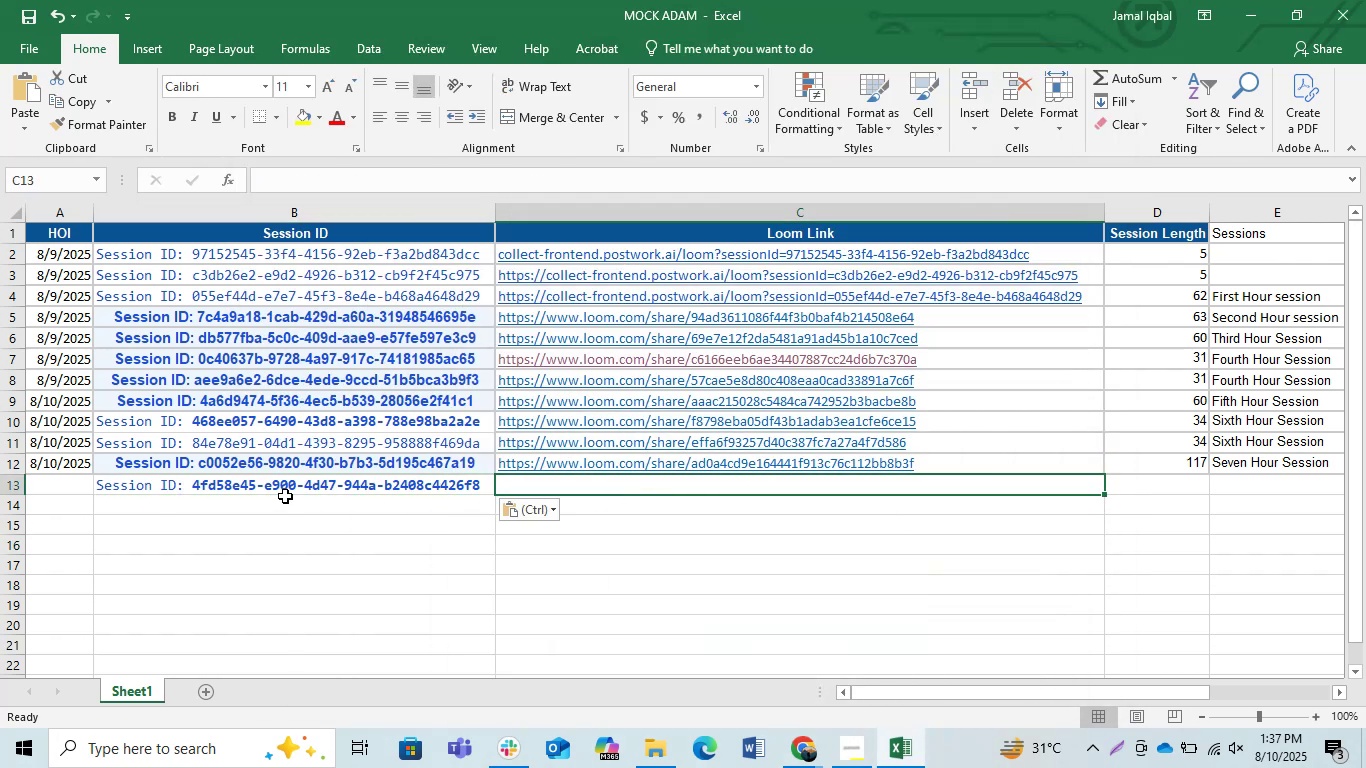 
left_click([737, 595])
 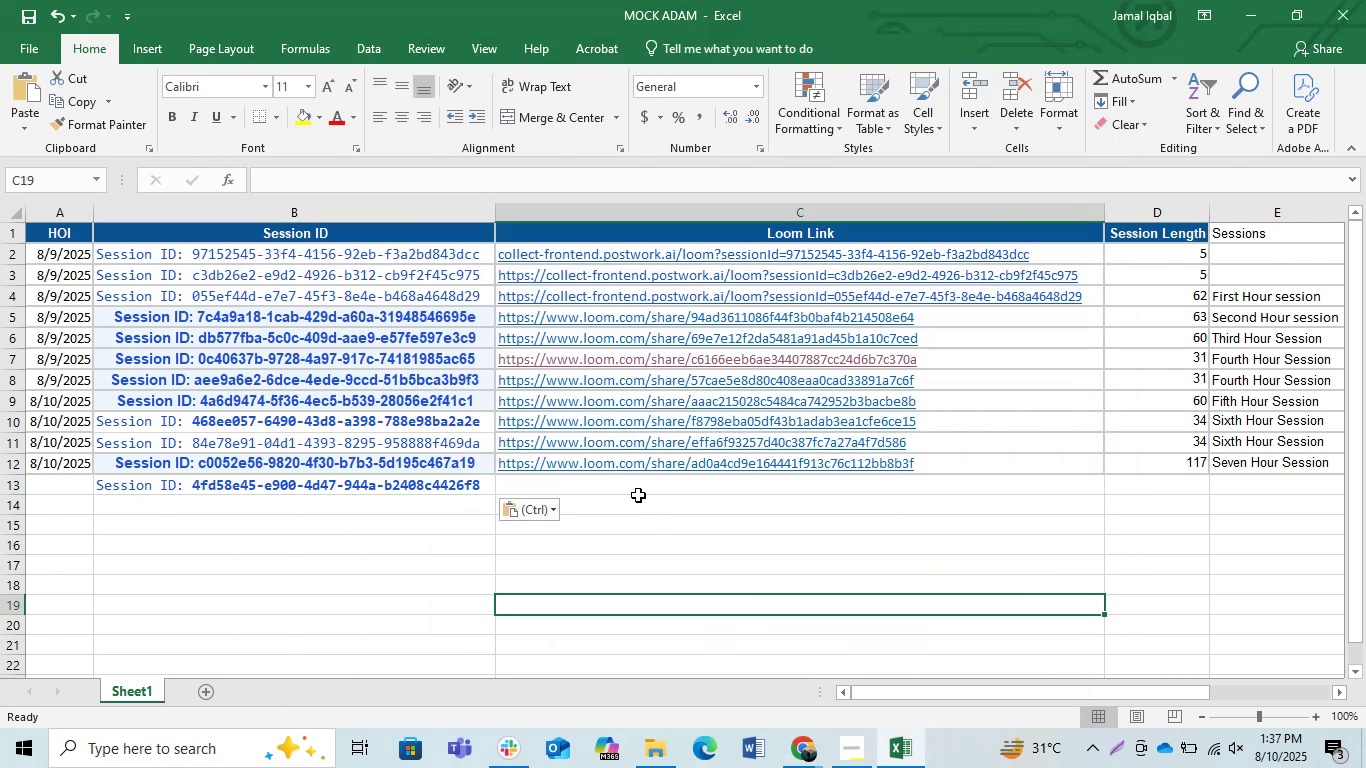 
left_click([637, 492])
 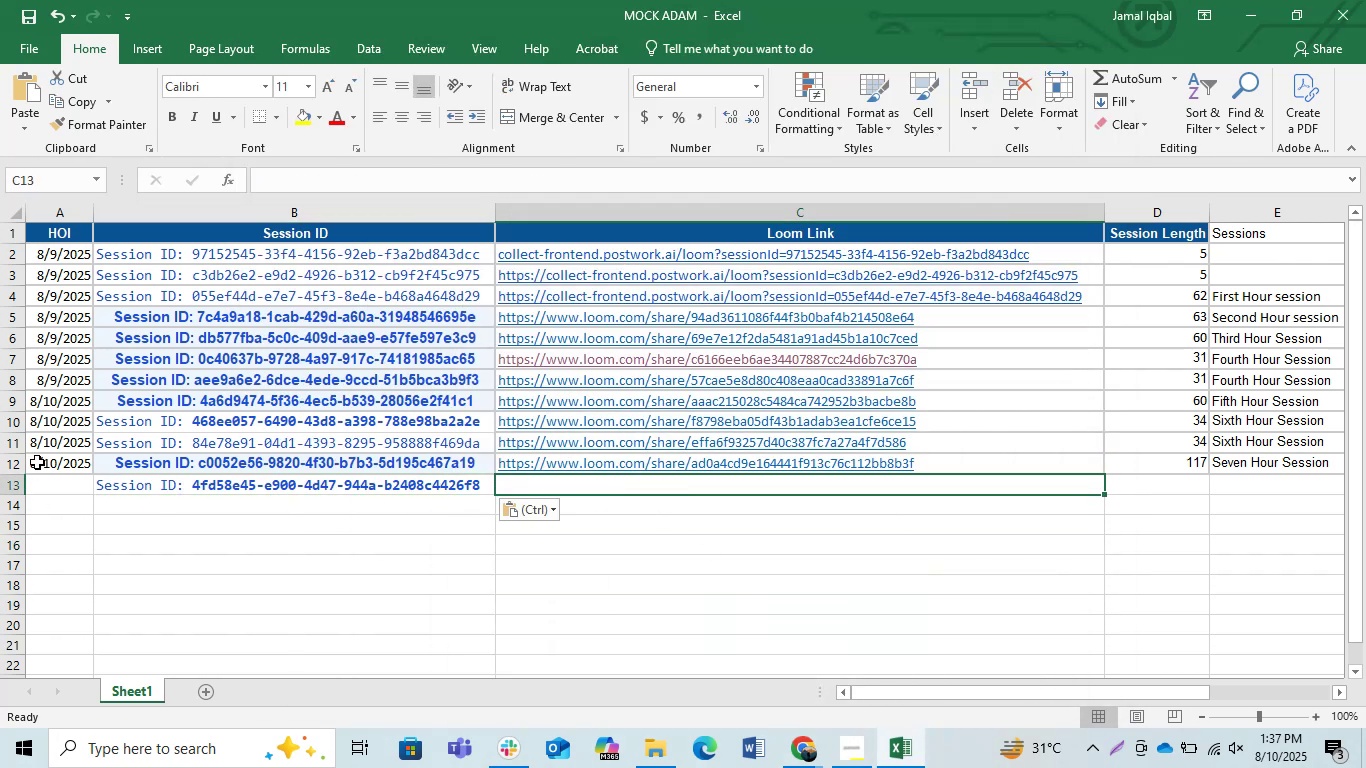 
left_click_drag(start_coordinate=[46, 458], to_coordinate=[46, 486])
 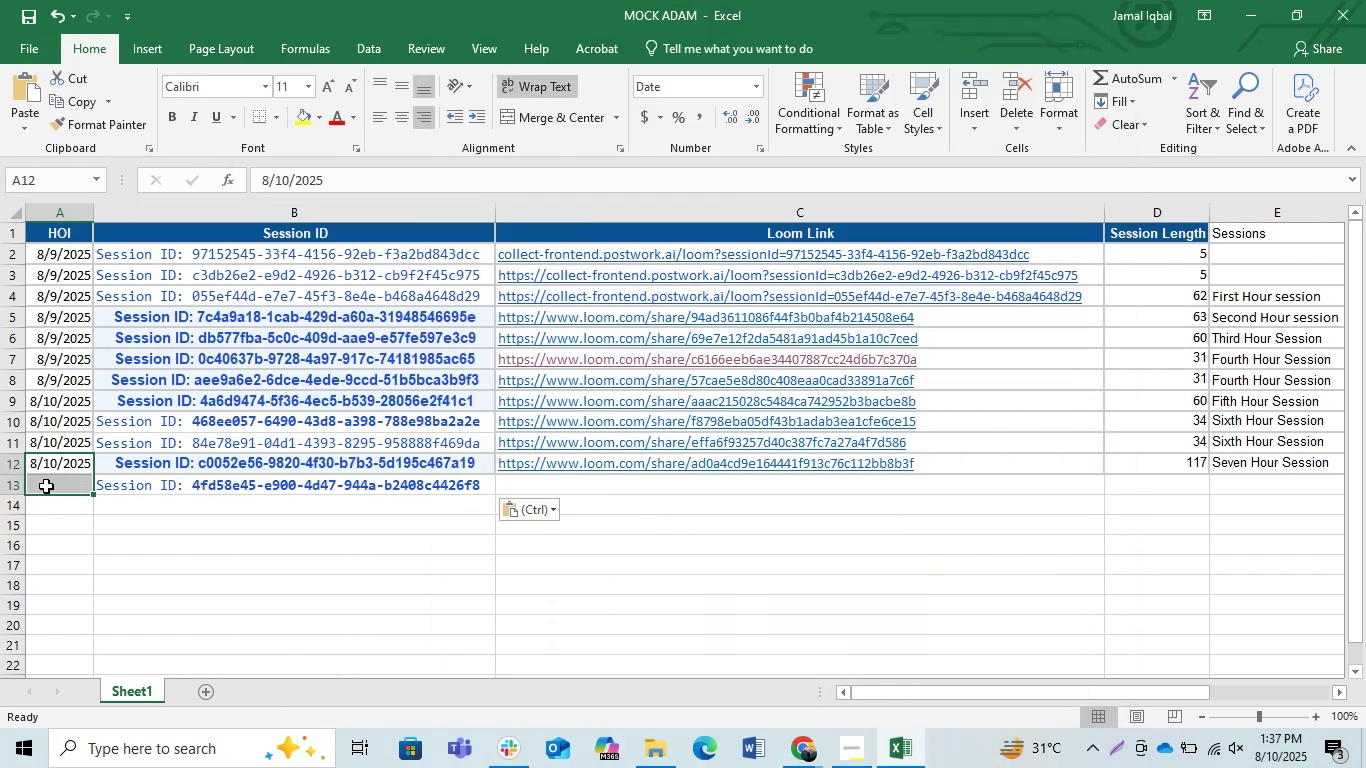 
key(Control+D)
 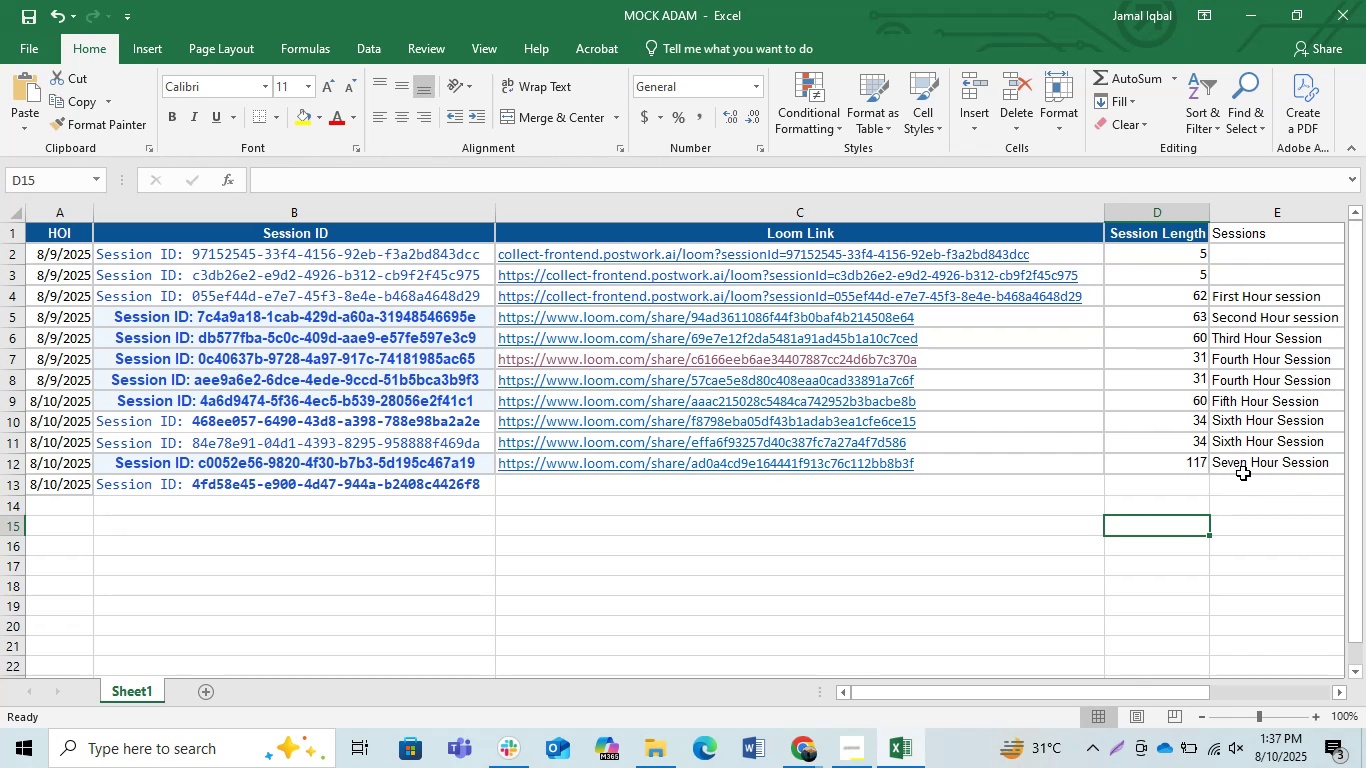 
left_click([1226, 464])
 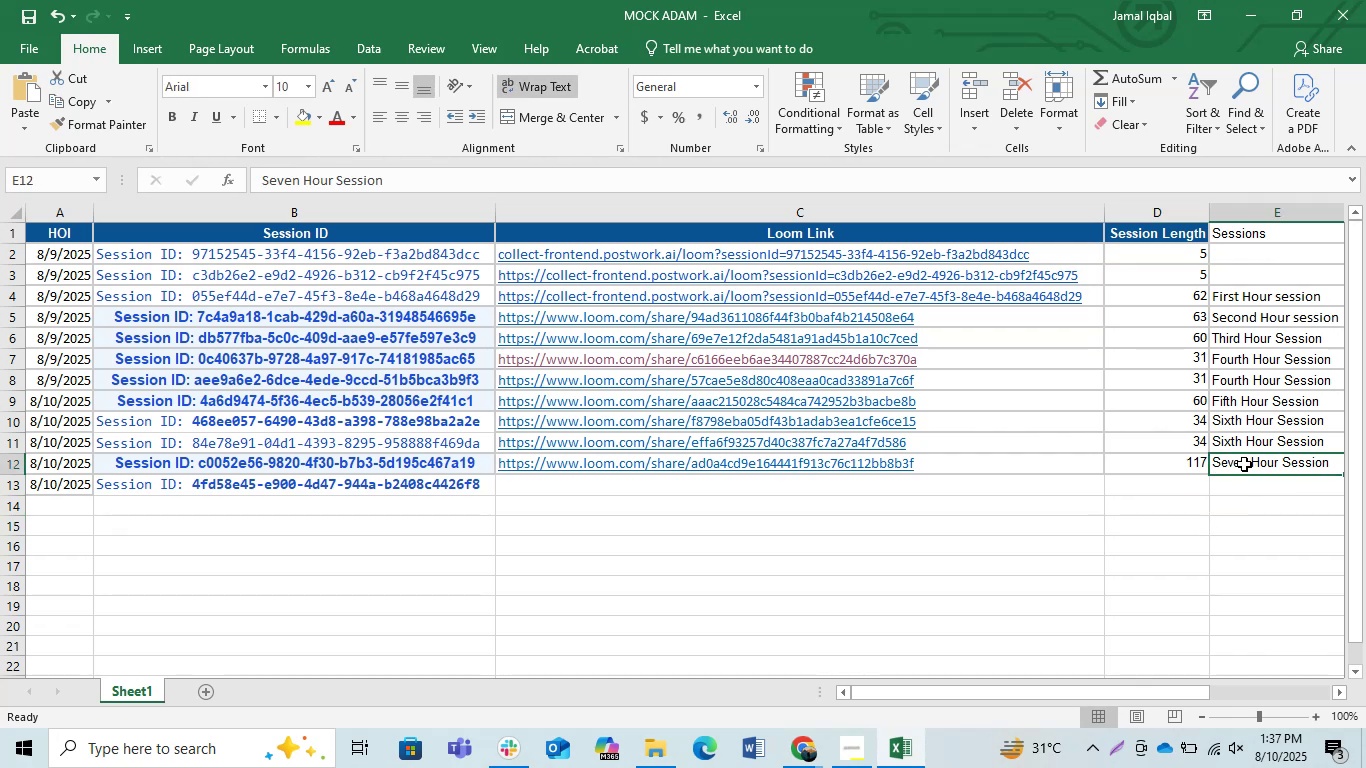 
double_click([1244, 464])
 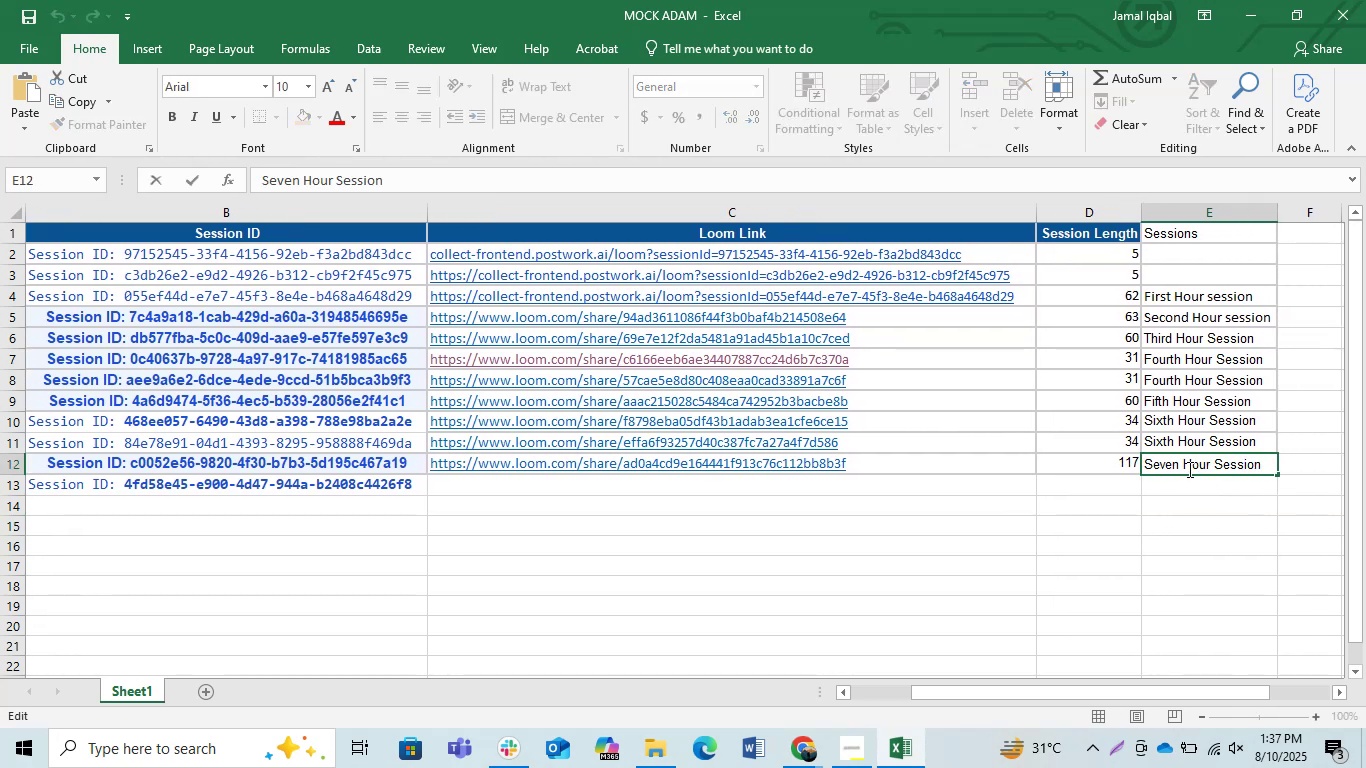 
left_click([1182, 466])
 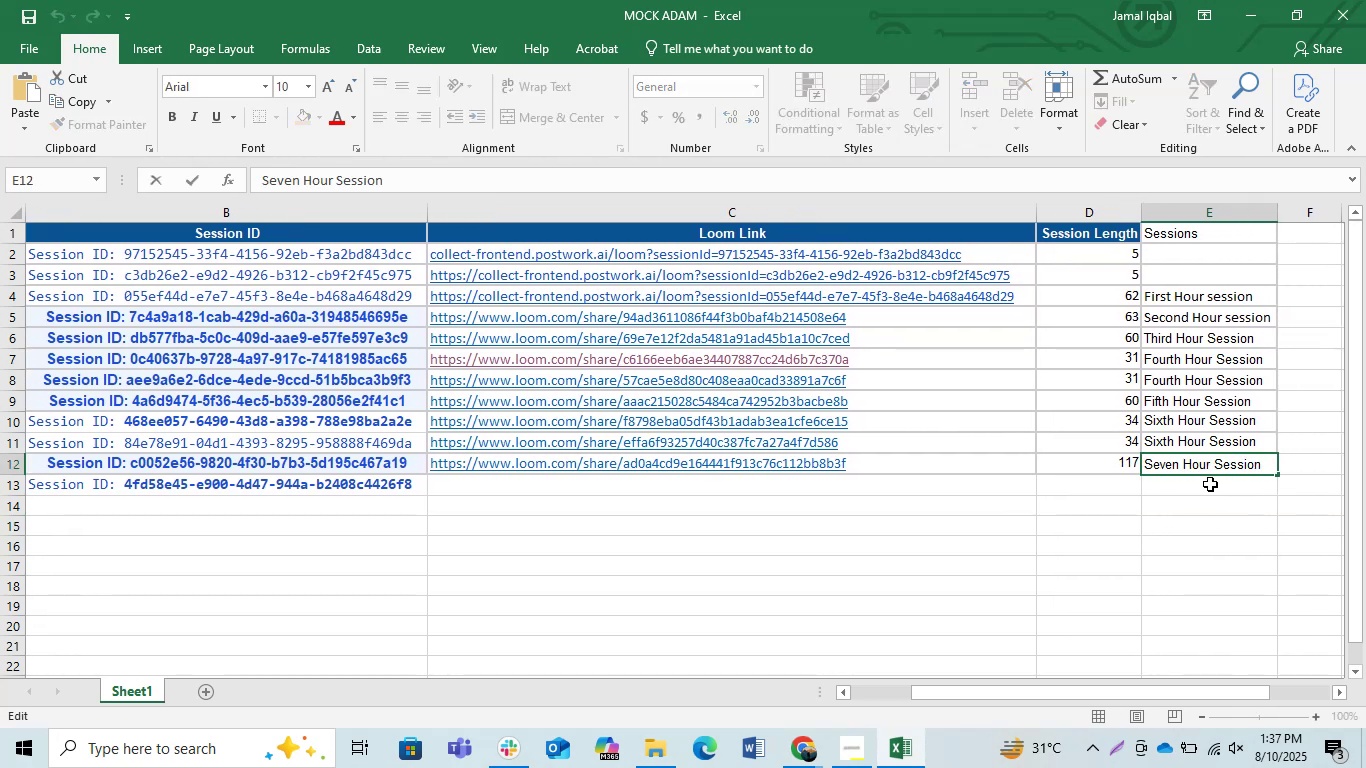 
type(& Eight)
key(Backspace)
type(t )
 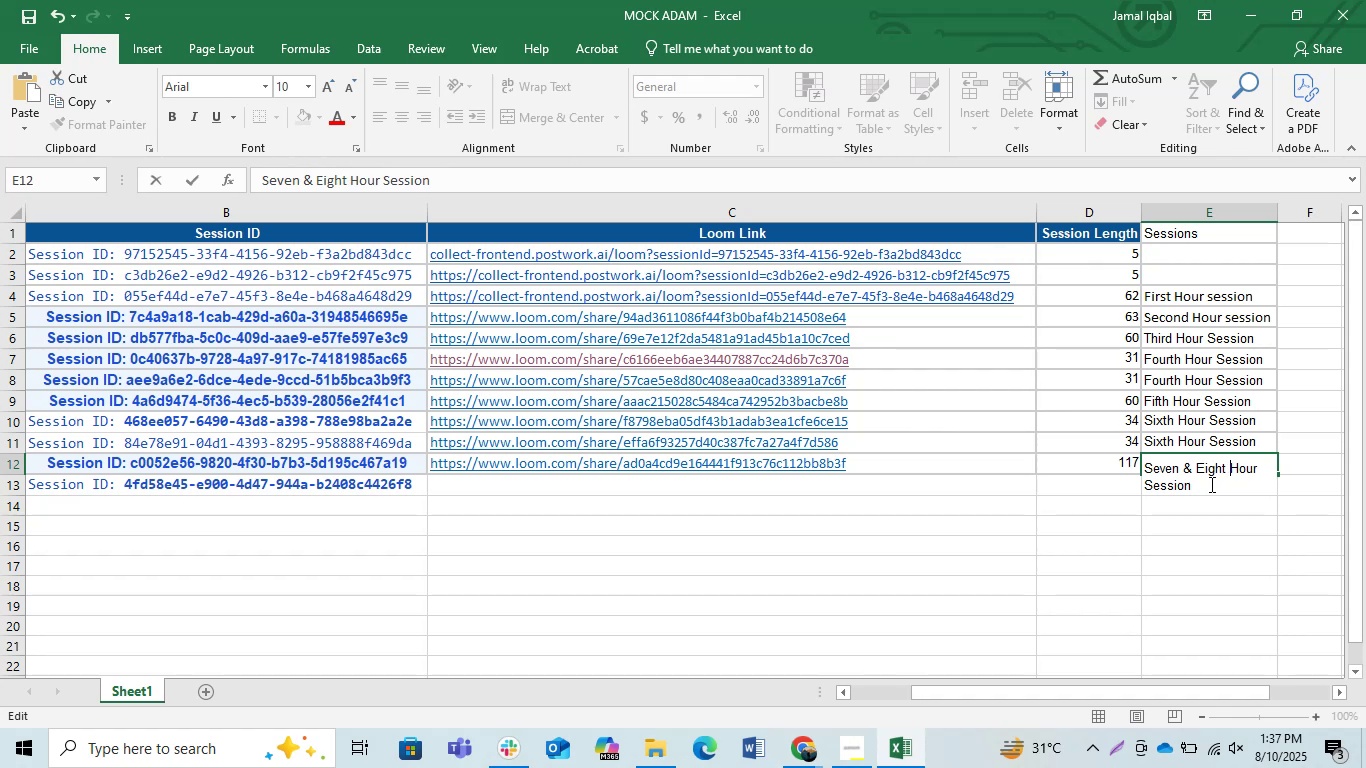 
key(Enter)
 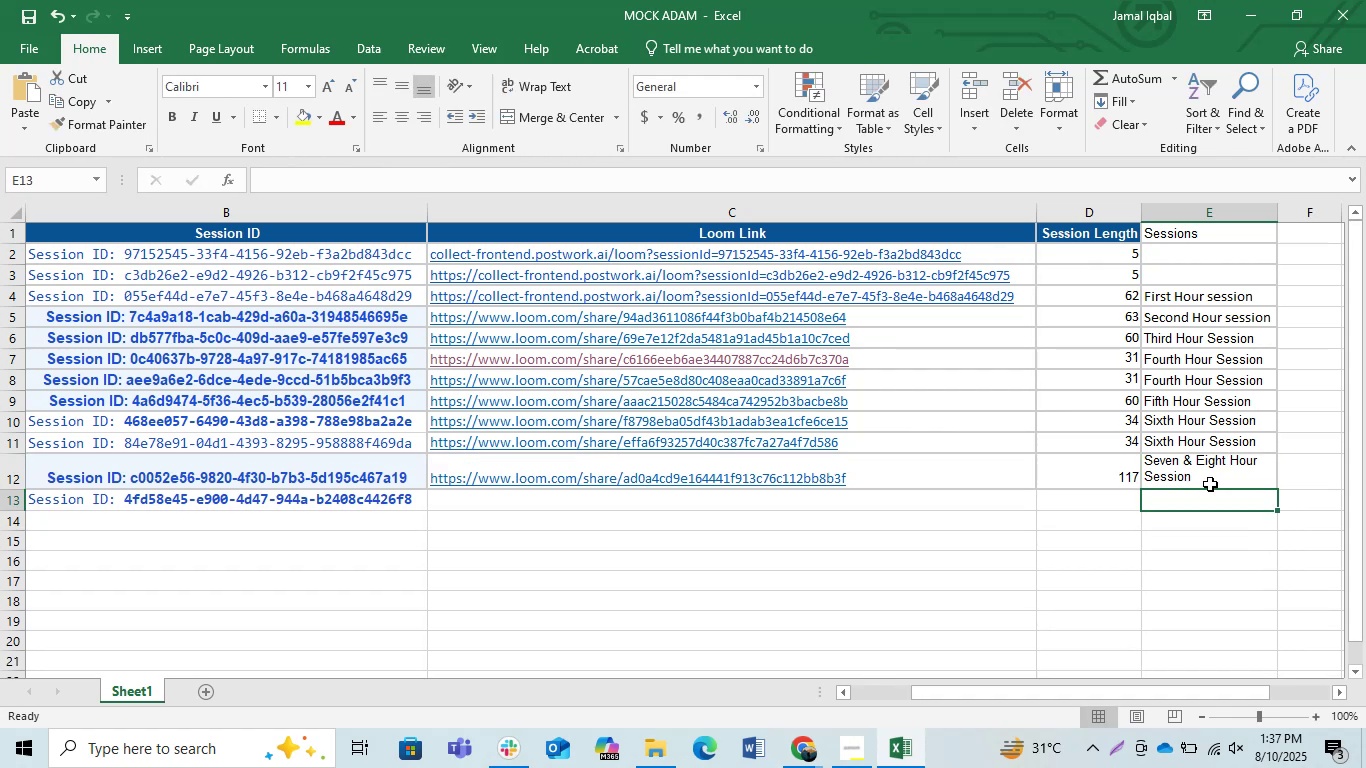 
key(ArrowUp)
 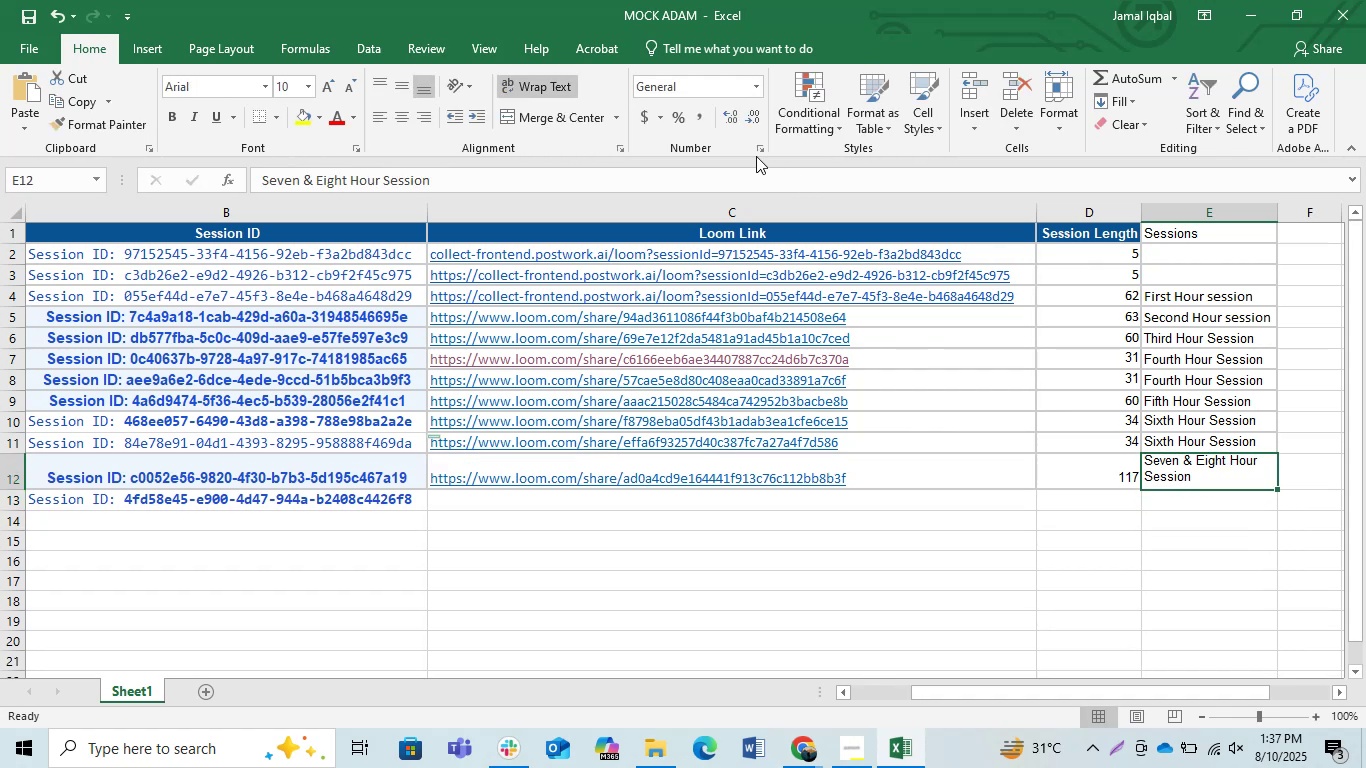 
left_click([533, 92])
 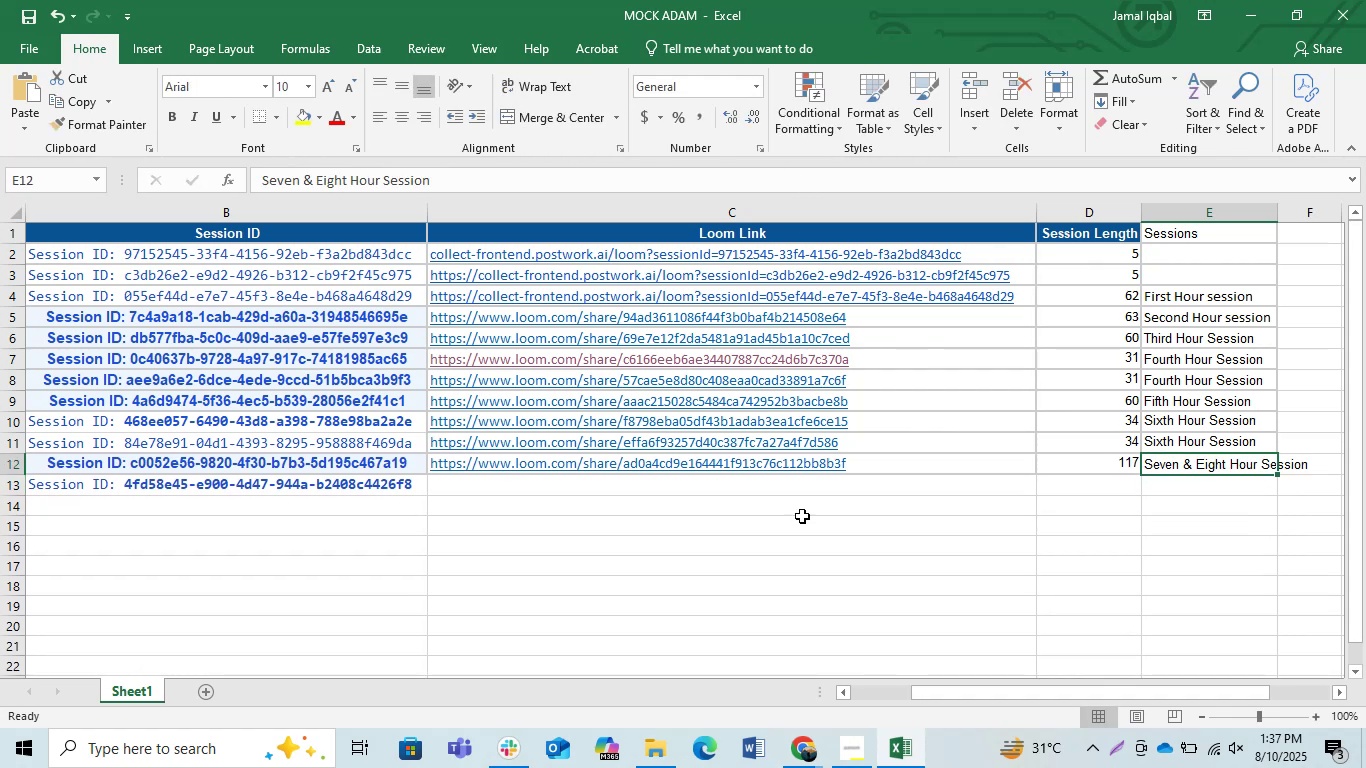 
left_click([888, 603])
 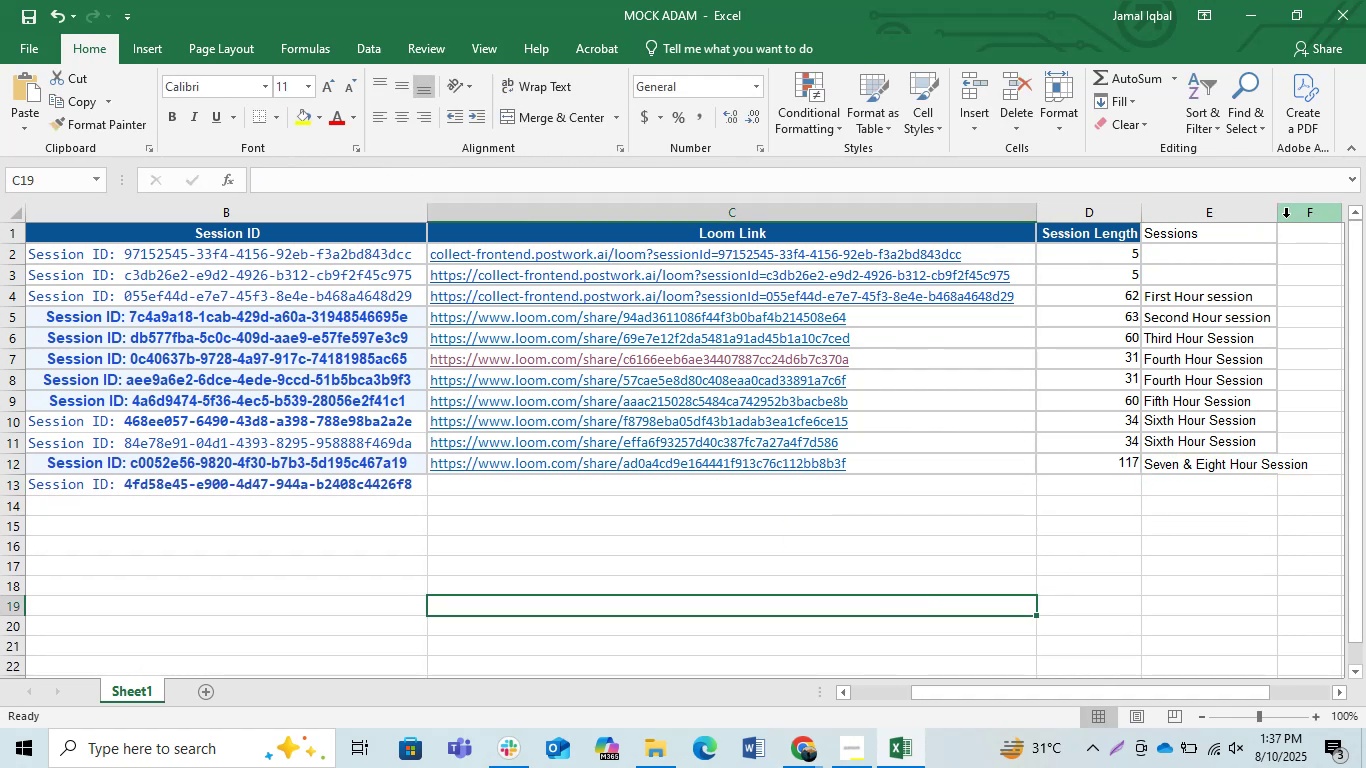 
left_click_drag(start_coordinate=[1276, 214], to_coordinate=[1308, 219])
 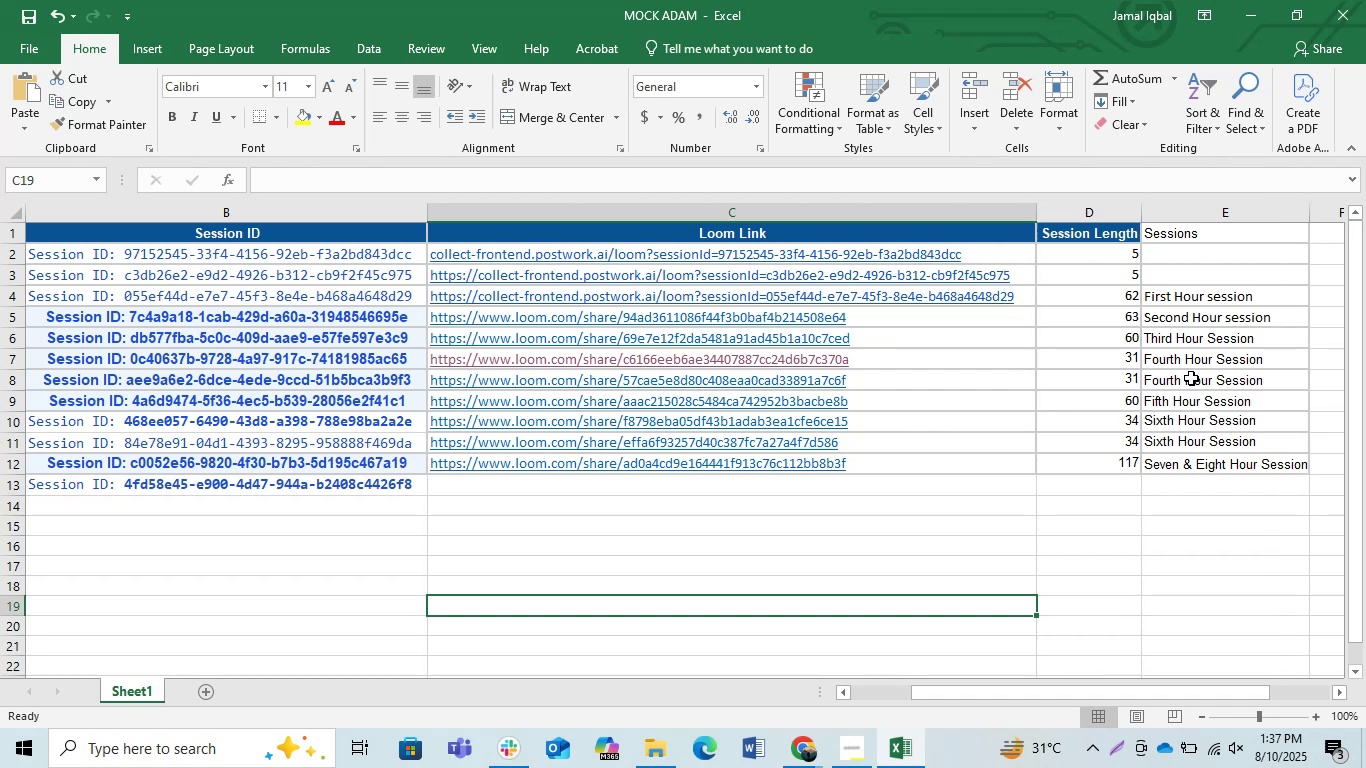 
left_click([1067, 496])
 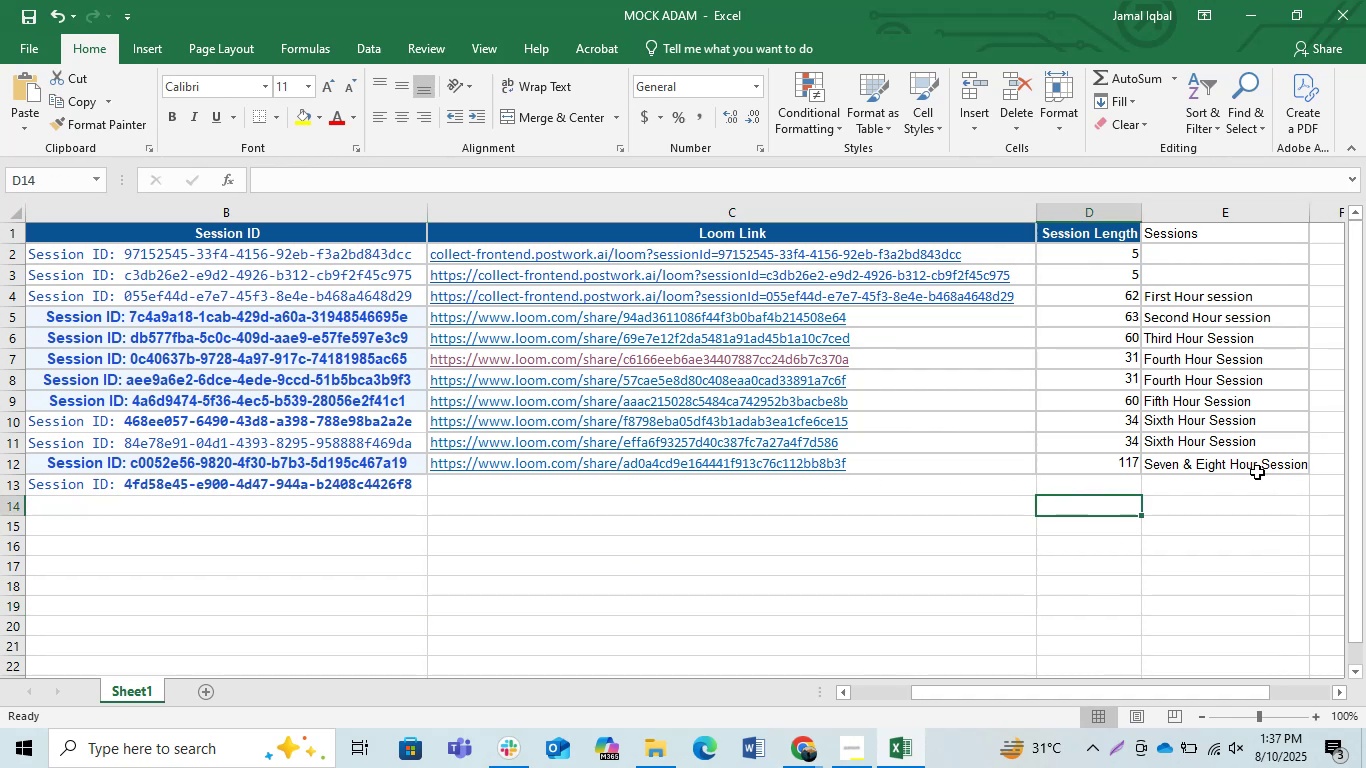 
left_click_drag(start_coordinate=[1184, 472], to_coordinate=[1179, 472])
 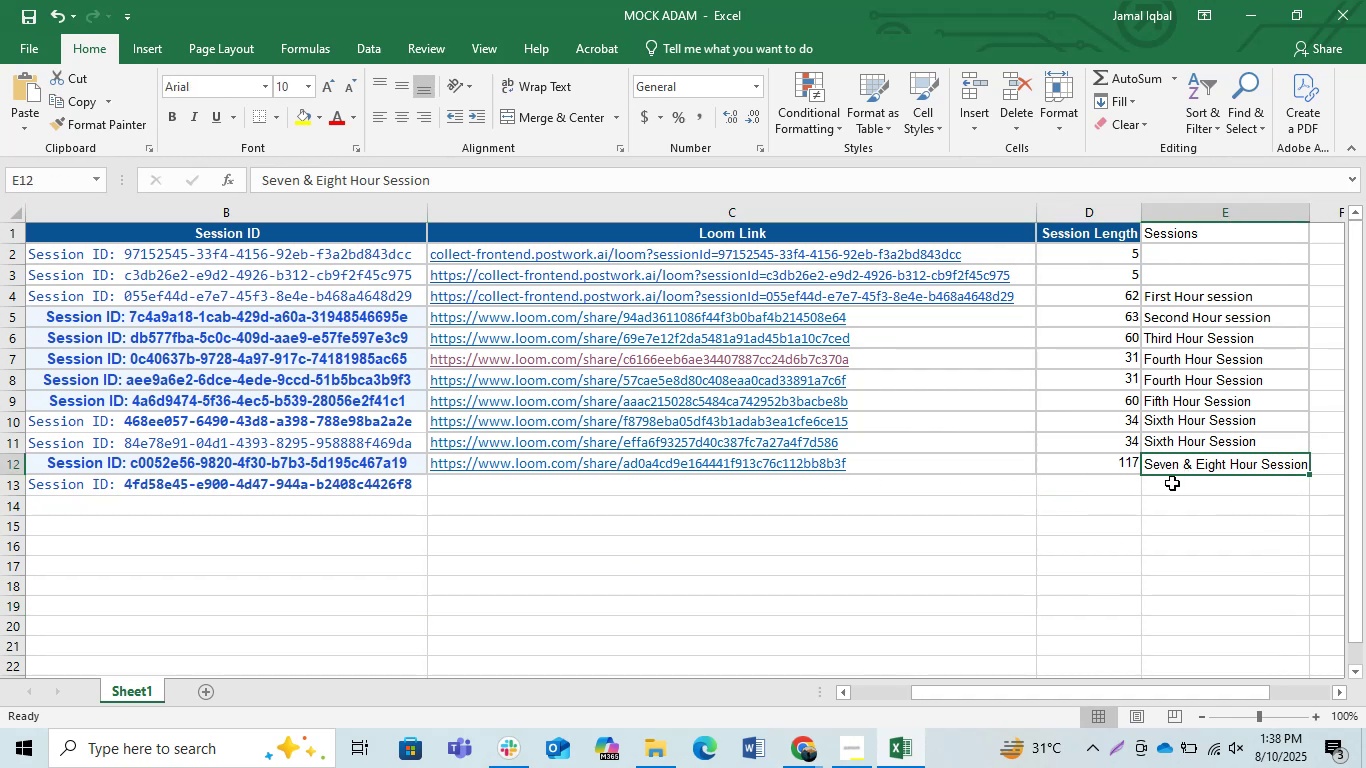 
left_click([1172, 483])
 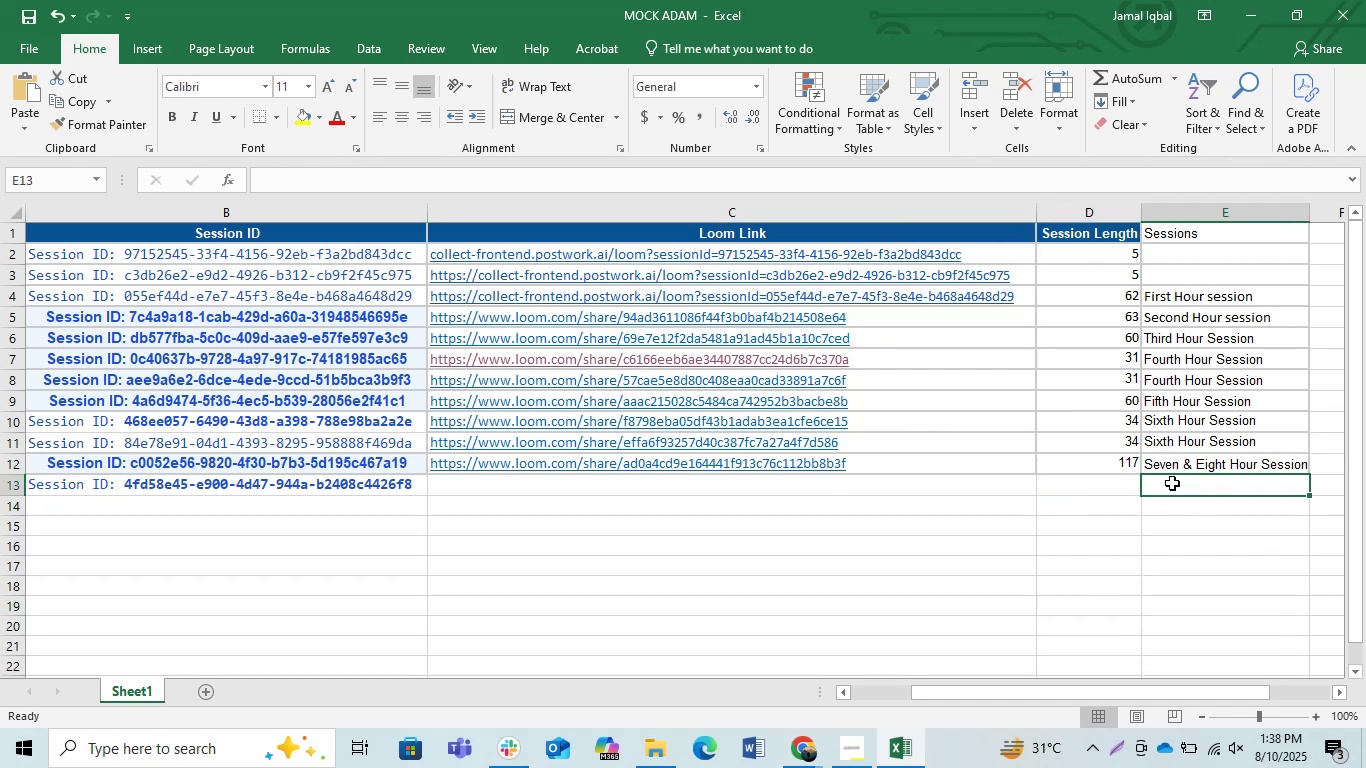 
type(Nine Hour Session)
 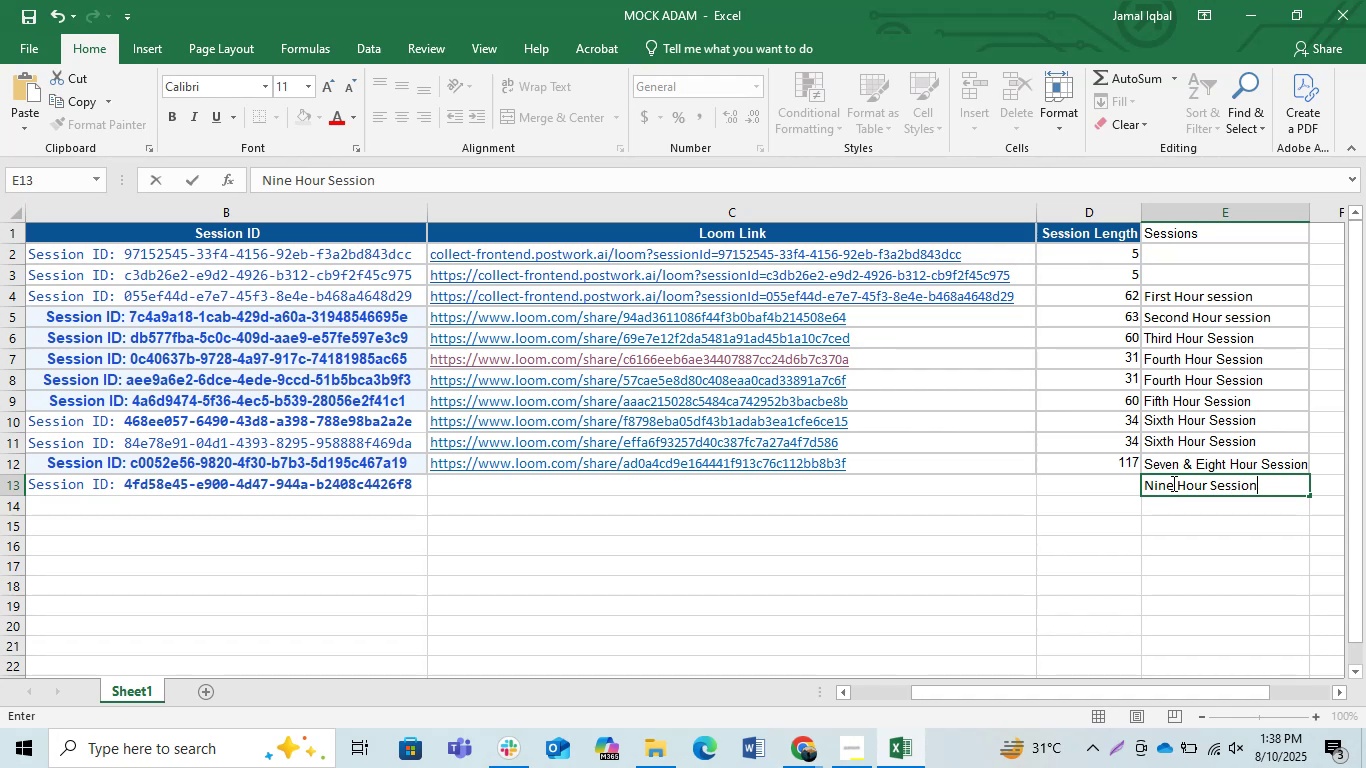 
key(Enter)
 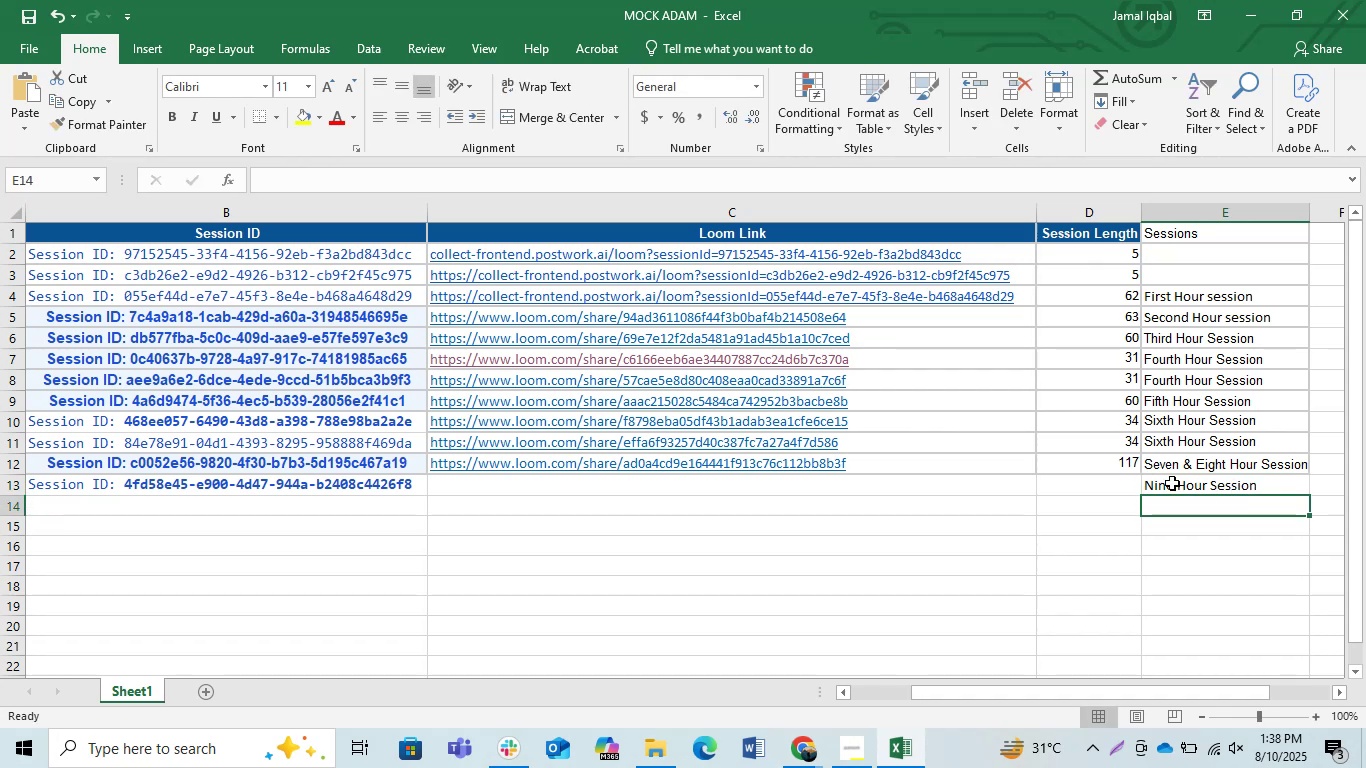 
key(ArrowUp)
 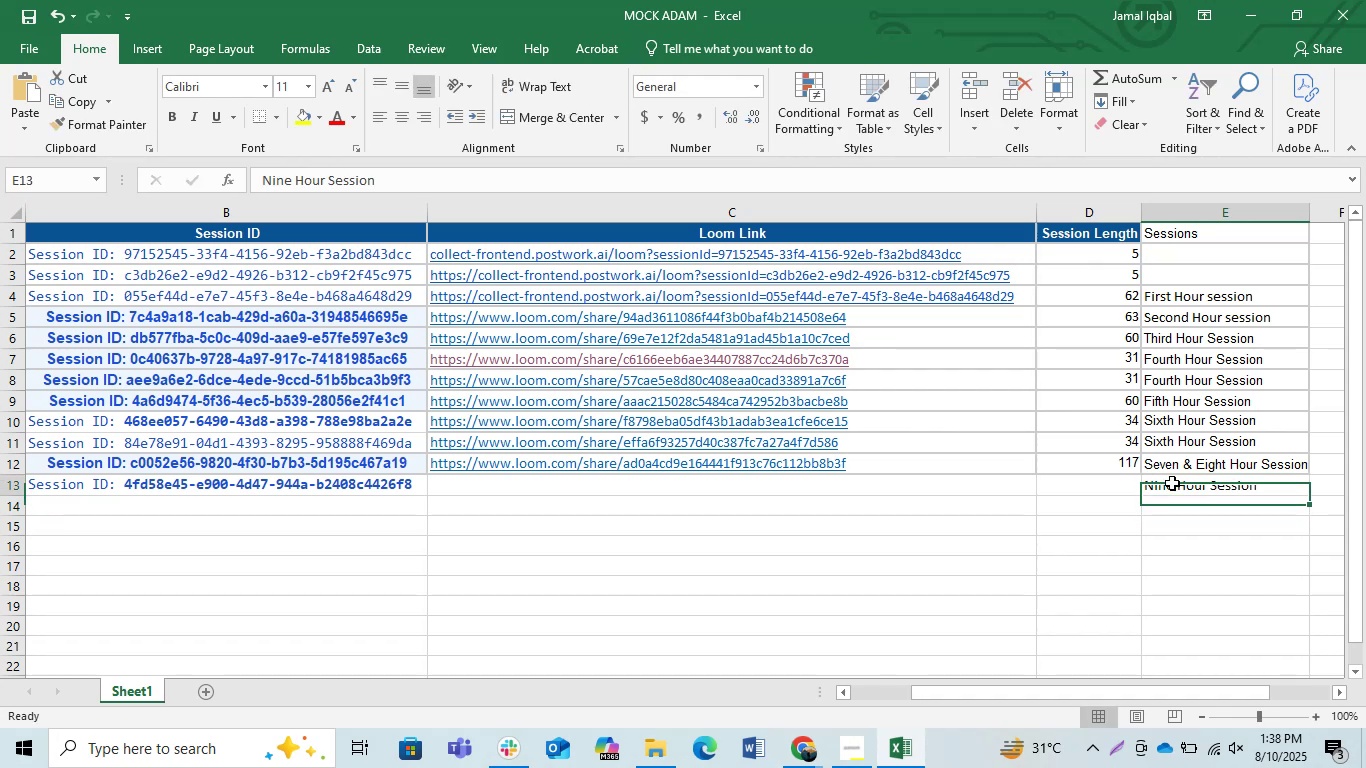 
key(ArrowLeft)
 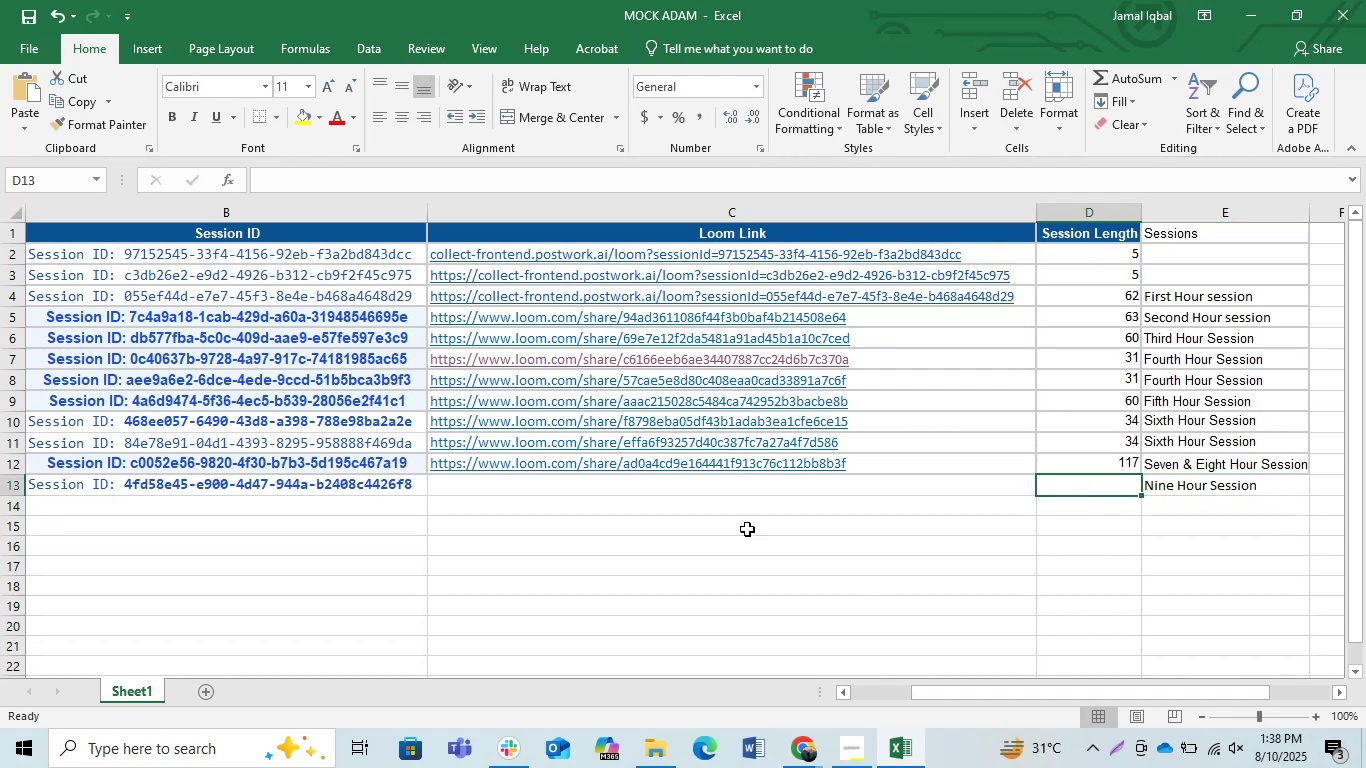 
left_click([509, 594])
 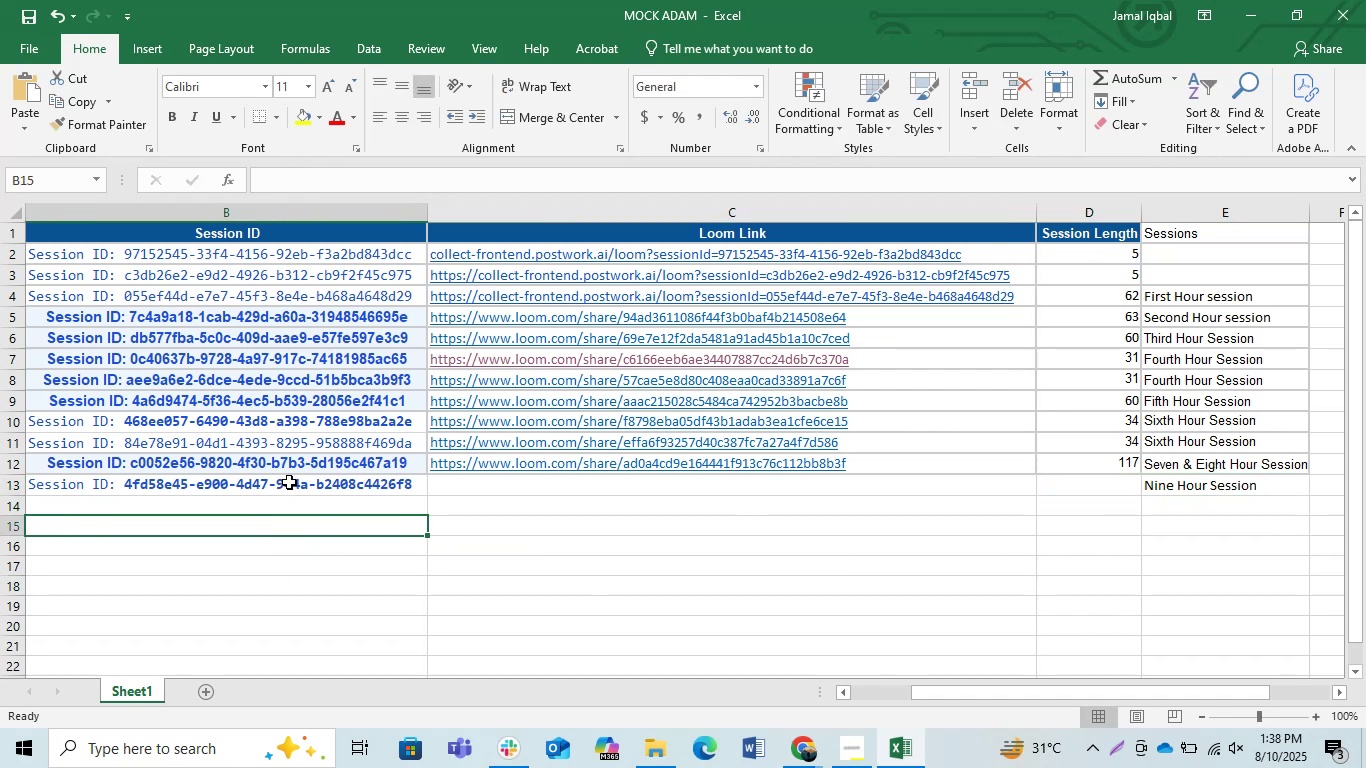 
left_click([273, 483])
 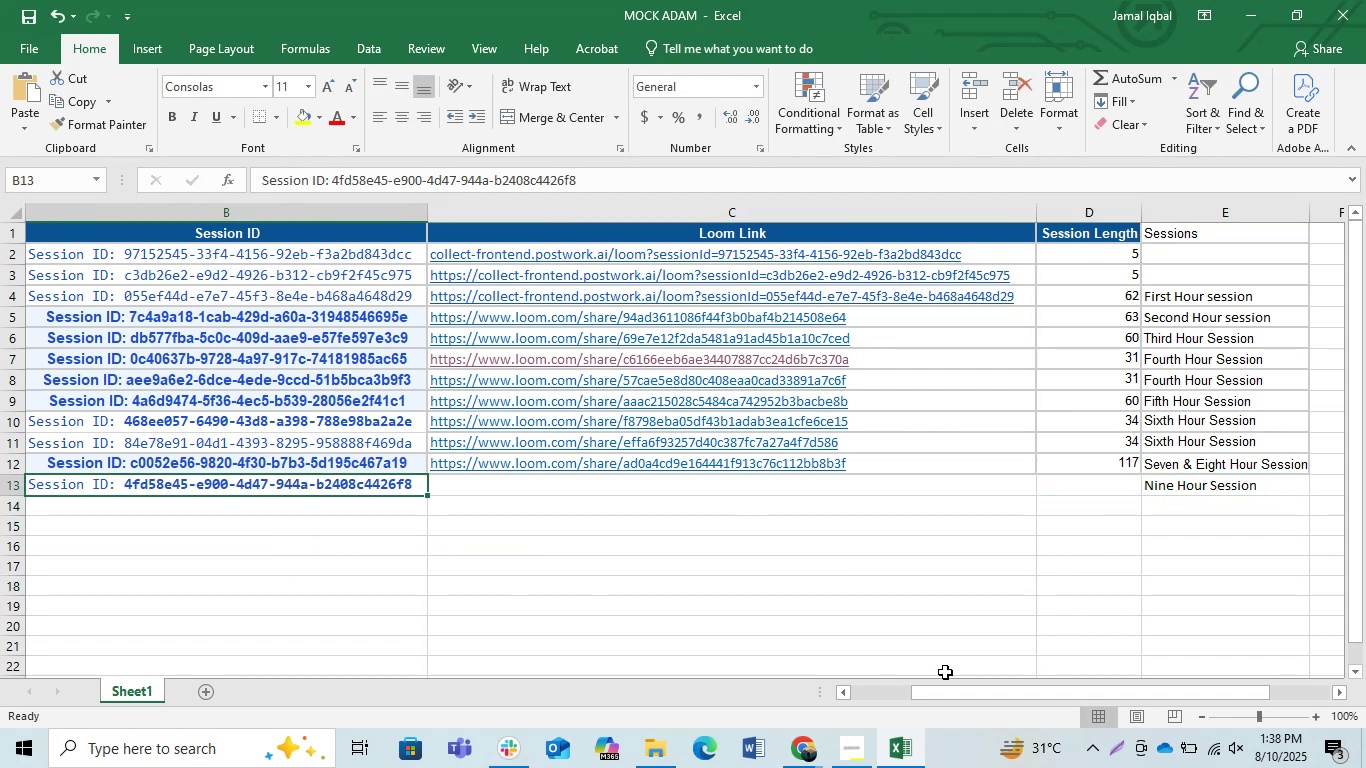 
left_click_drag(start_coordinate=[949, 694], to_coordinate=[819, 685])
 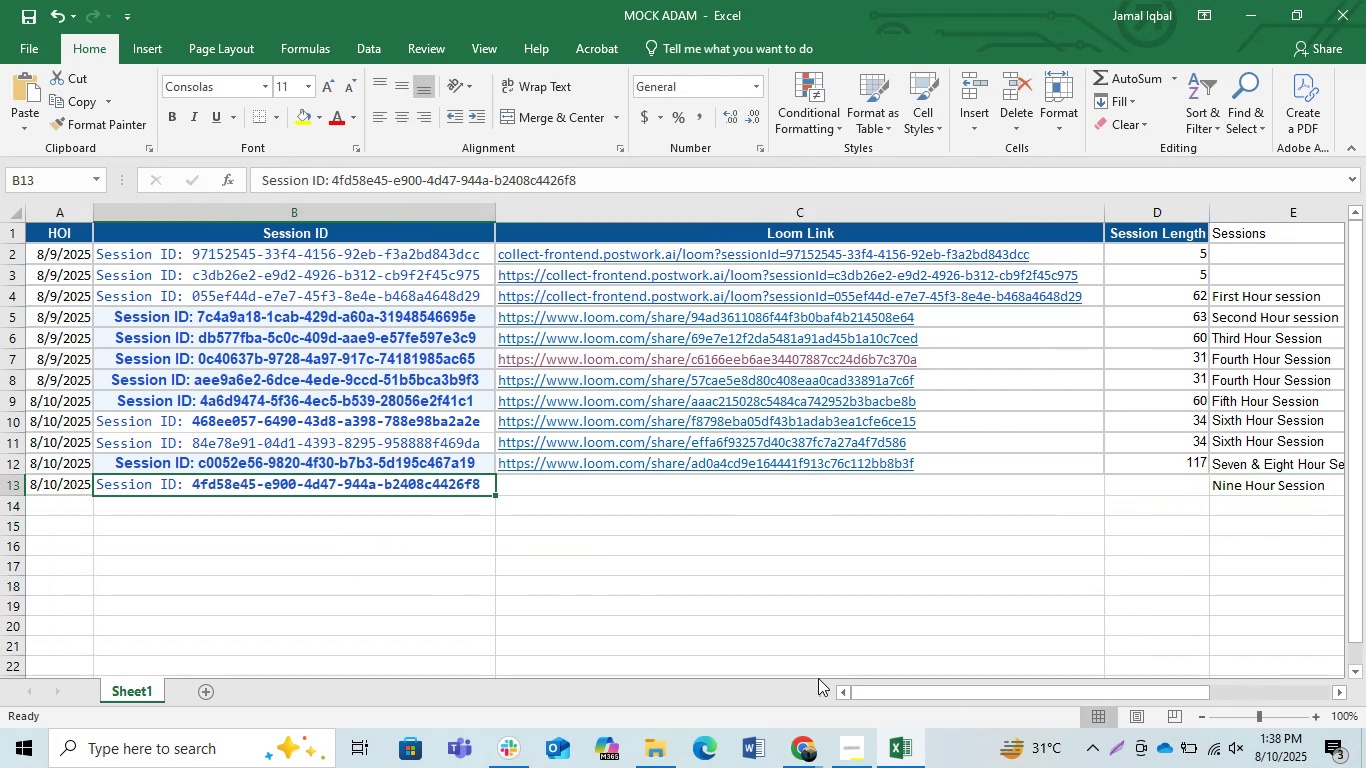 
key(Control+C)
 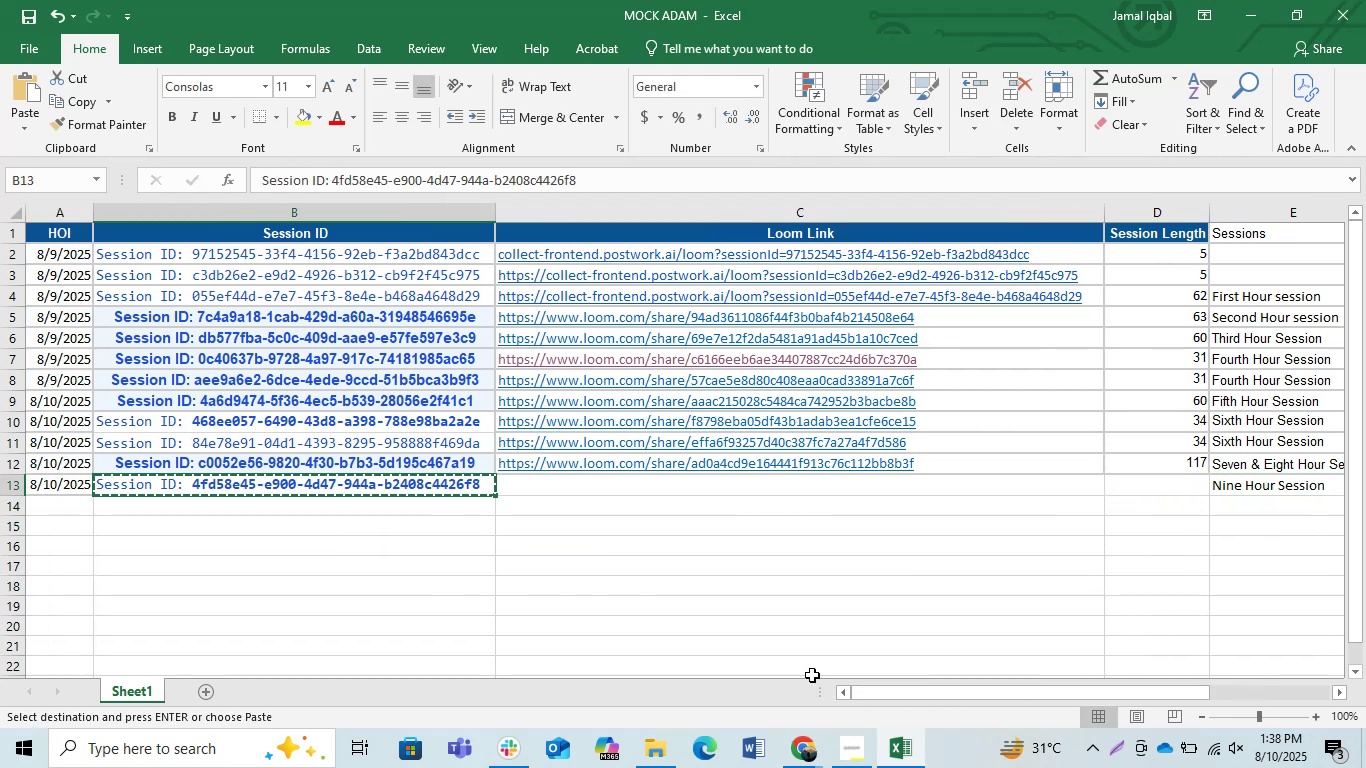 
key(Control+C)
 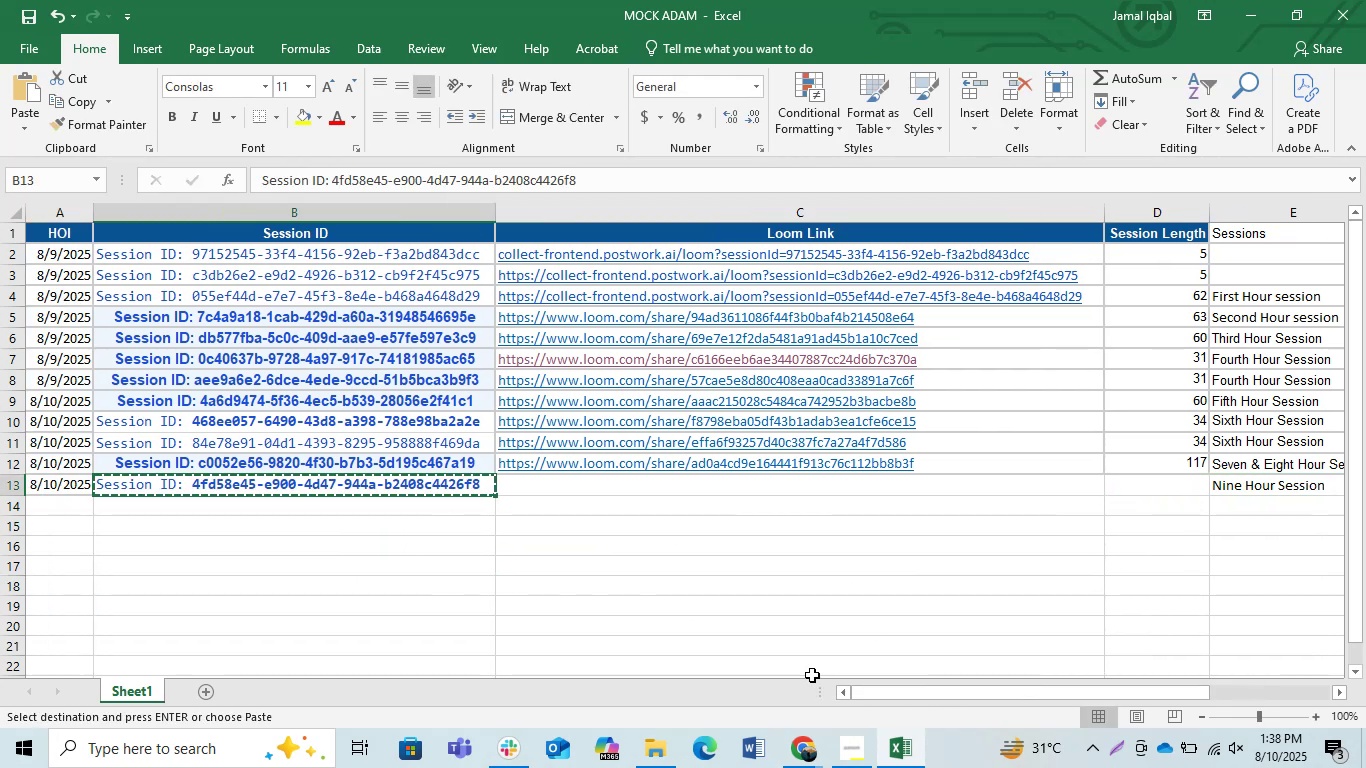 
key(Control+C)
 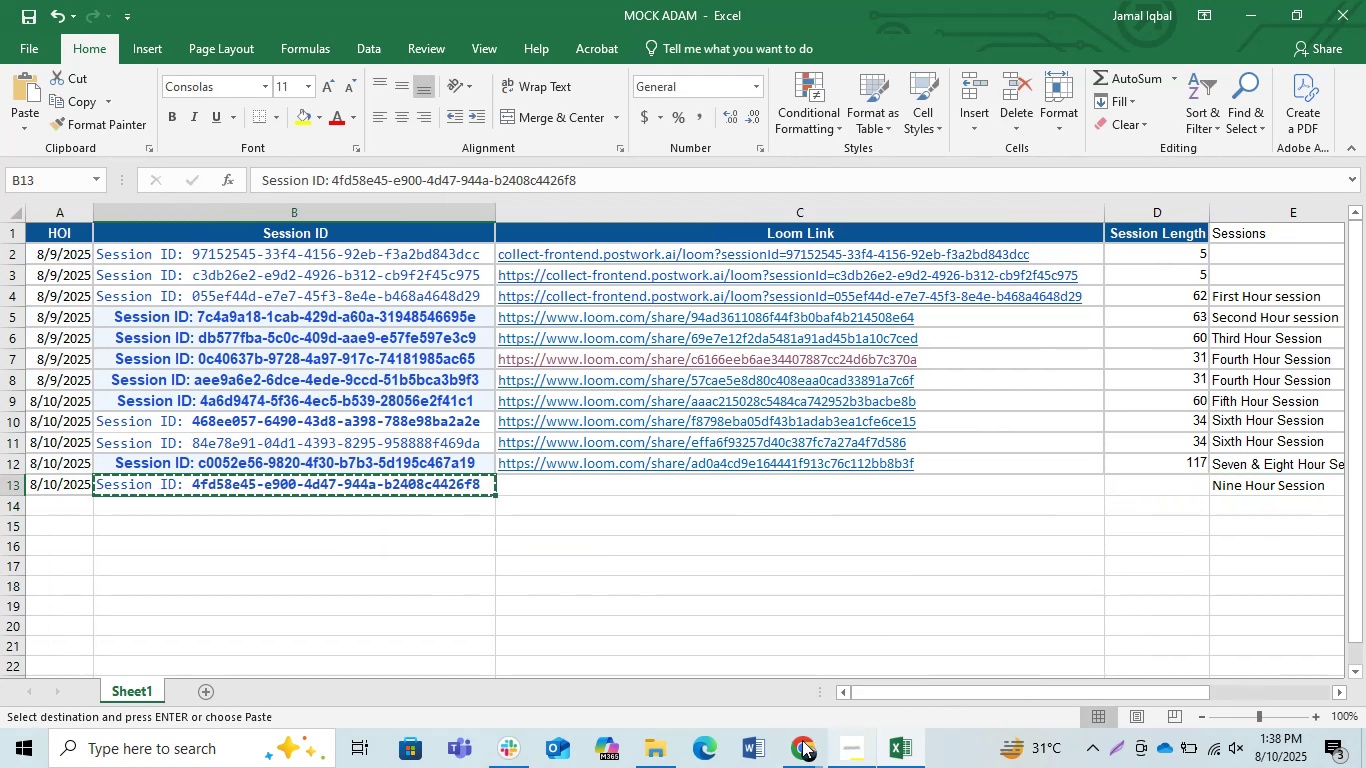 
left_click([790, 740])
 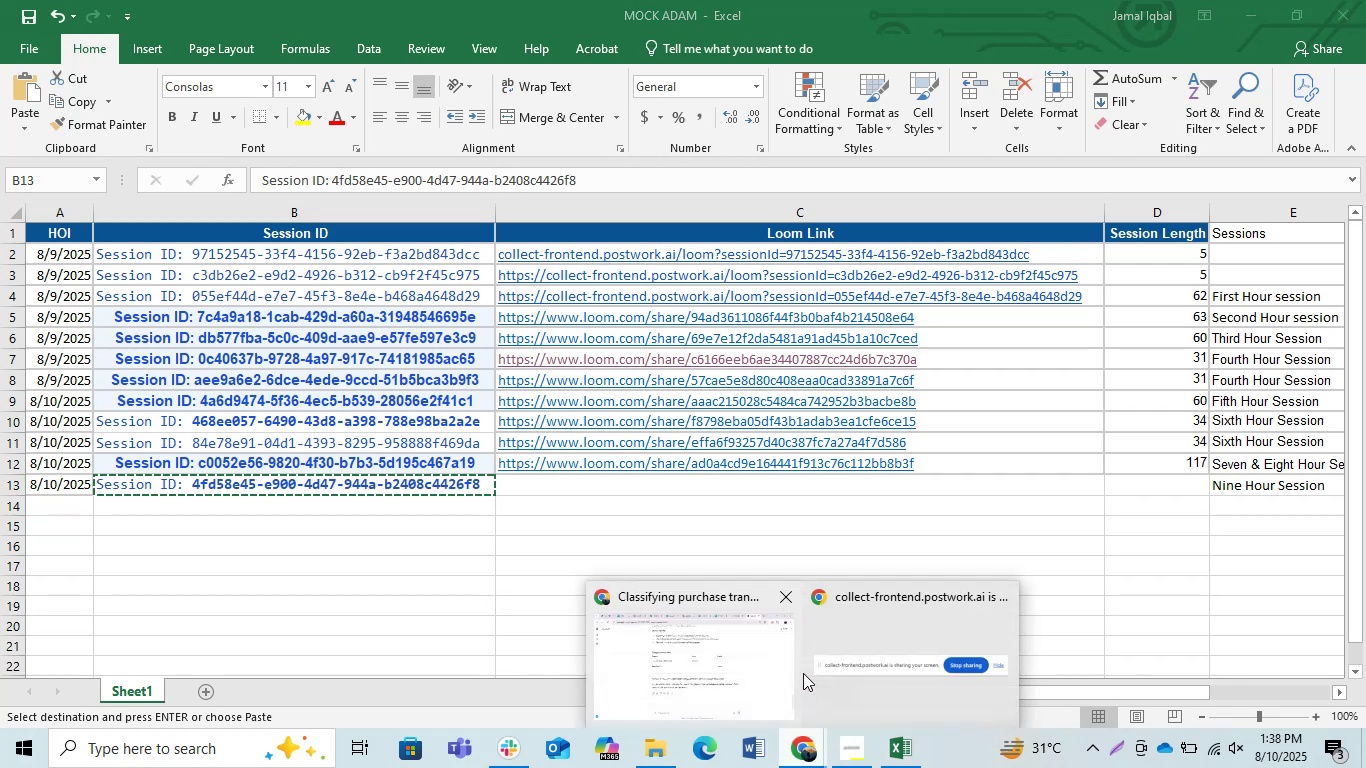 
left_click([720, 671])
 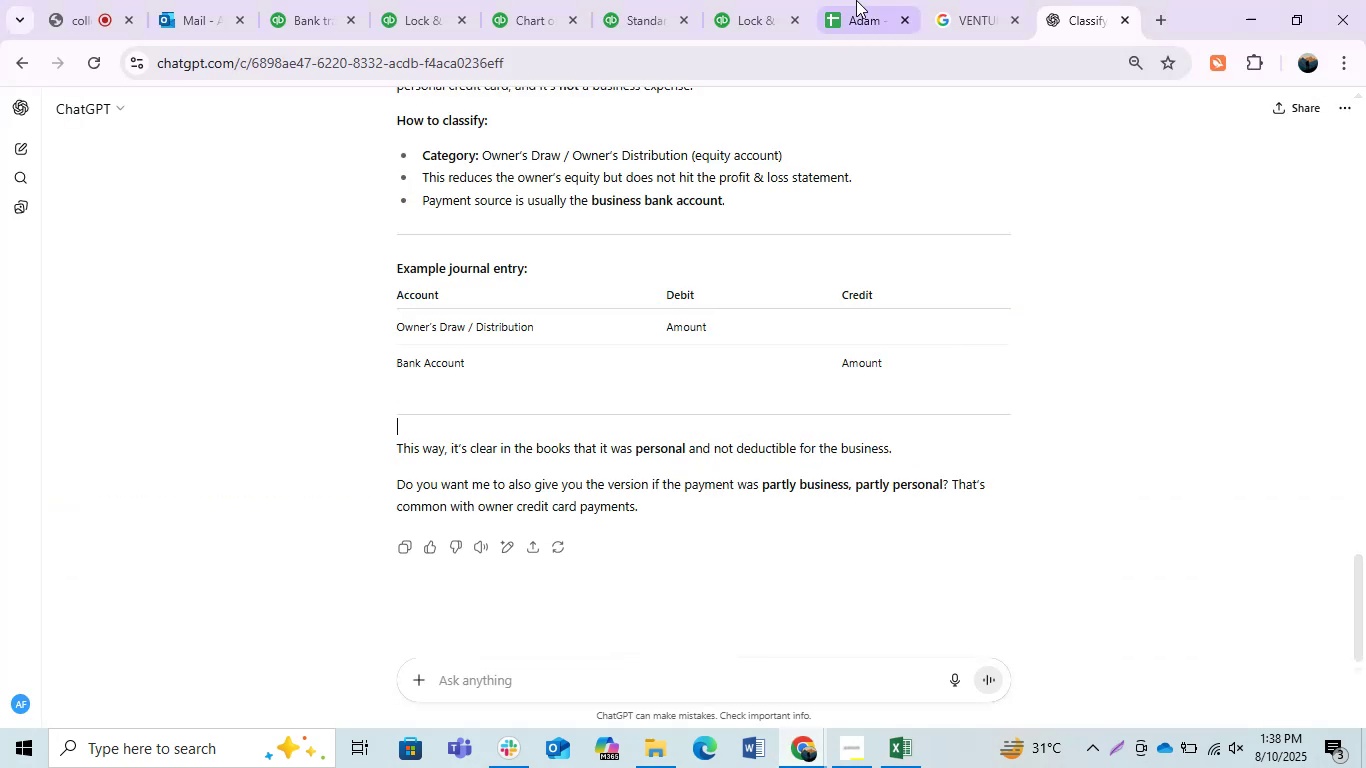 
left_click([852, 0])
 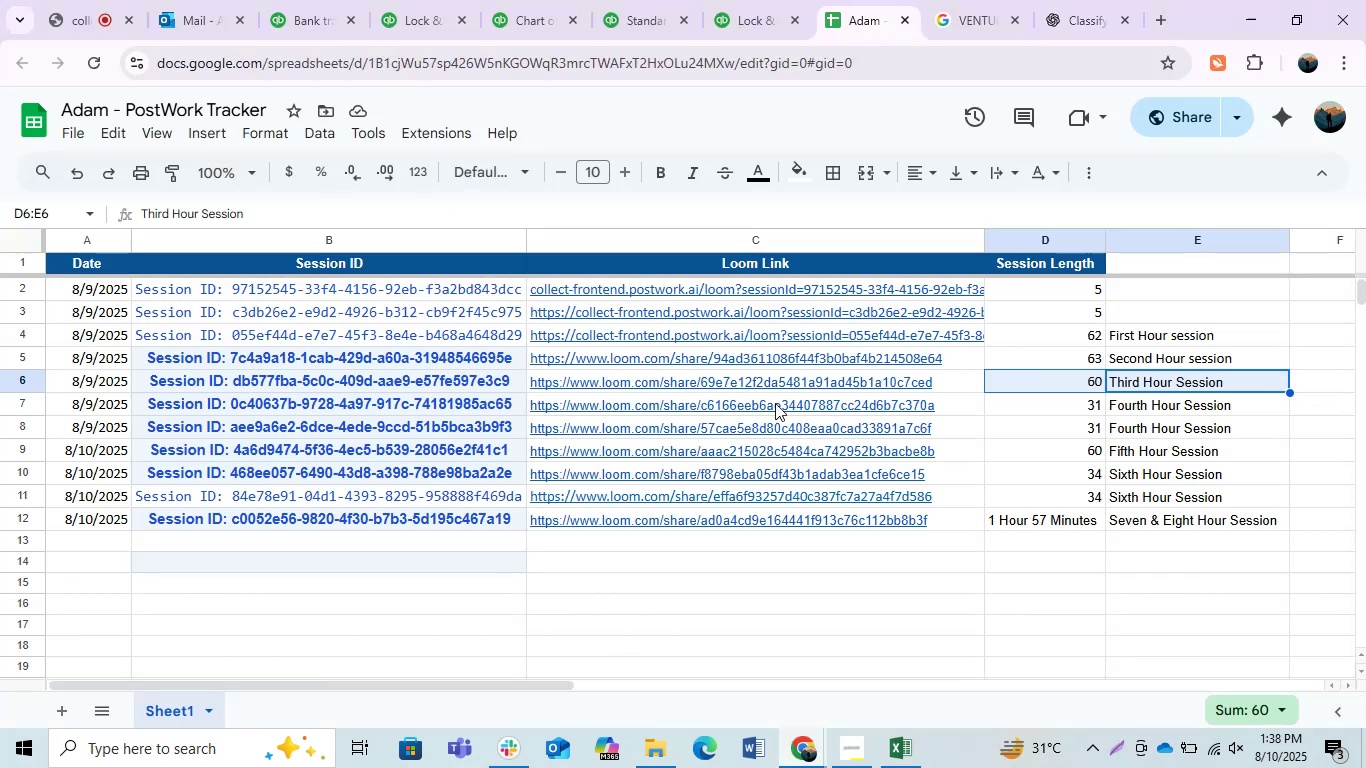 
left_click([319, 591])
 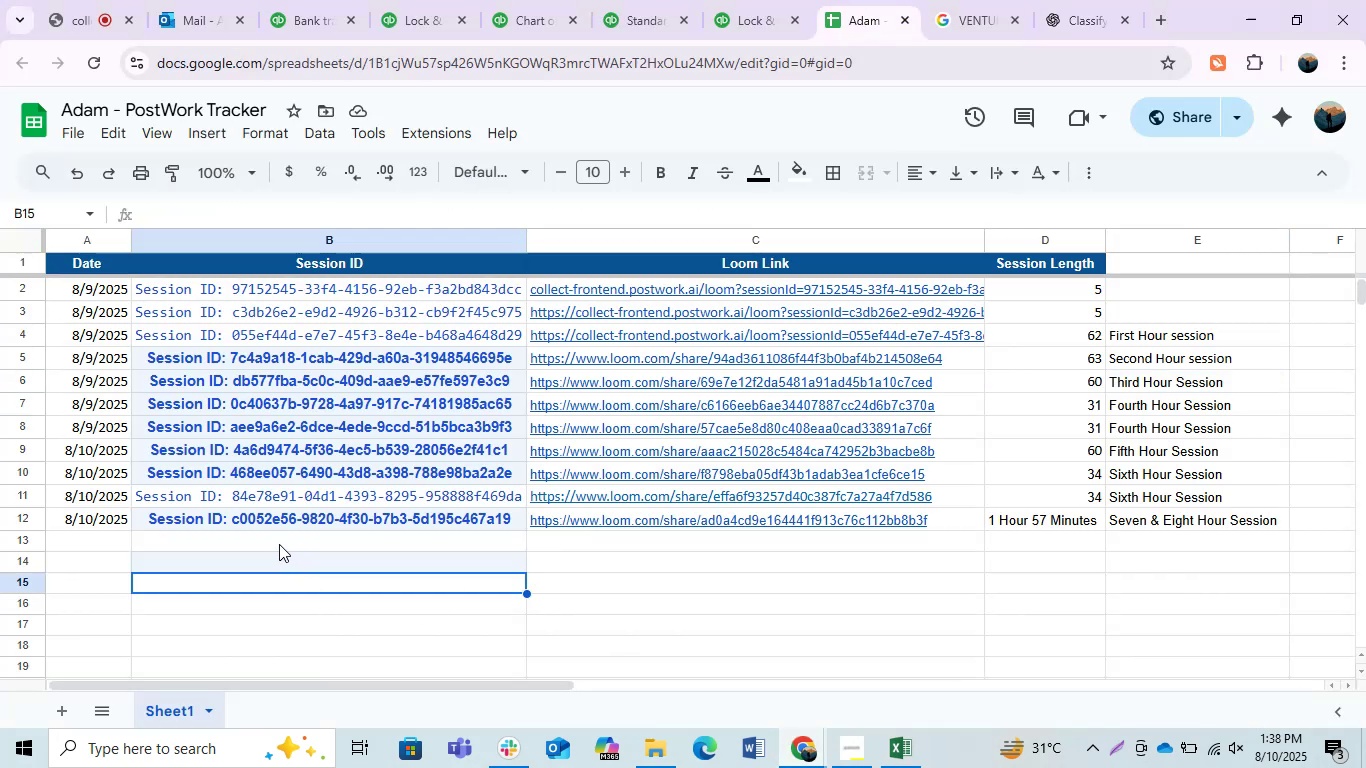 
left_click([265, 539])
 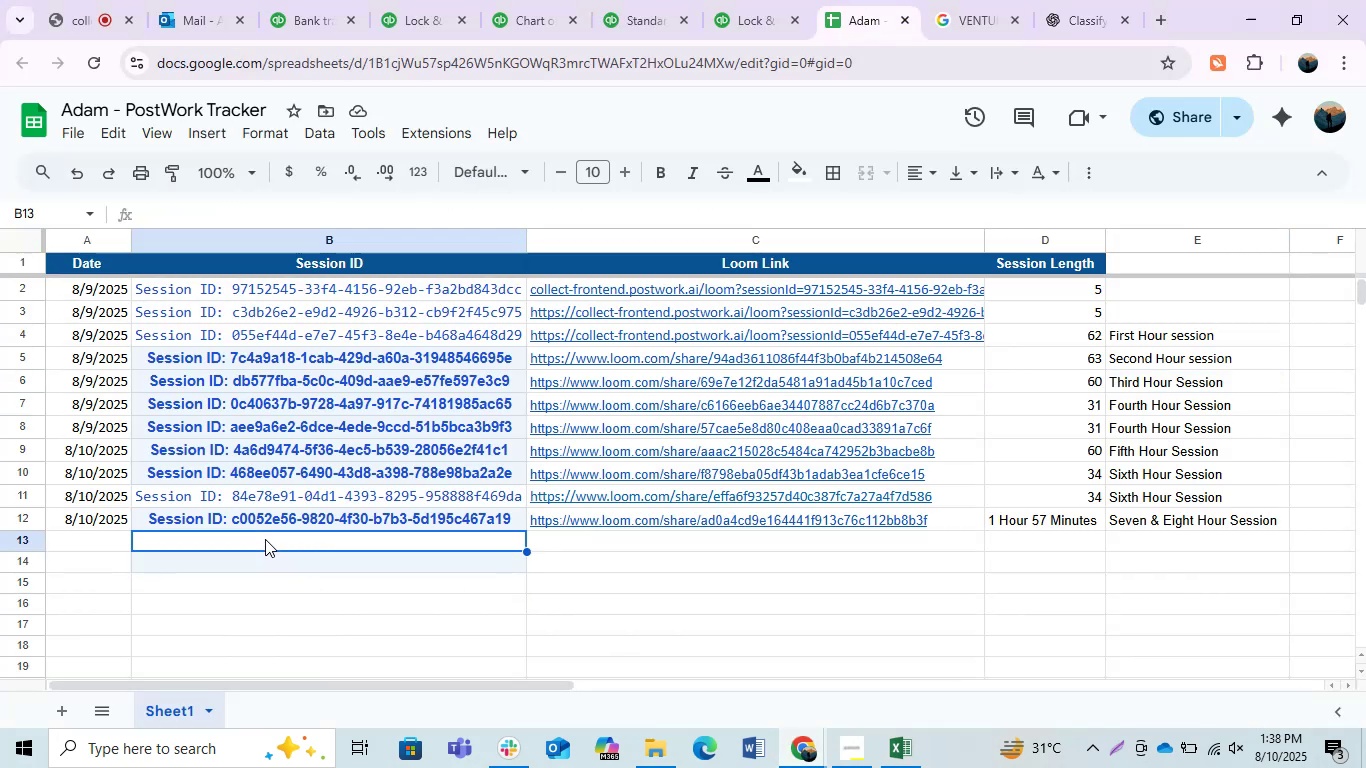 
key(Control+V)
 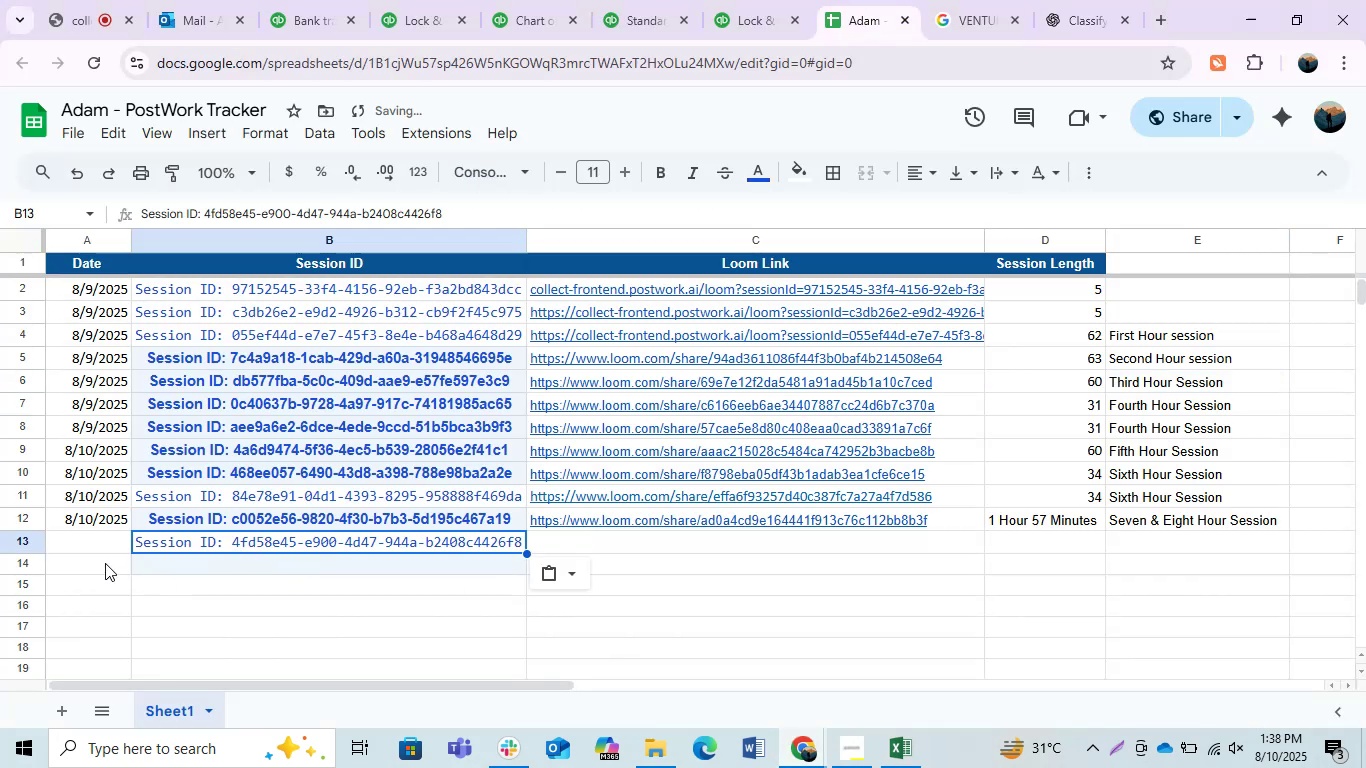 
left_click_drag(start_coordinate=[92, 523], to_coordinate=[93, 544])
 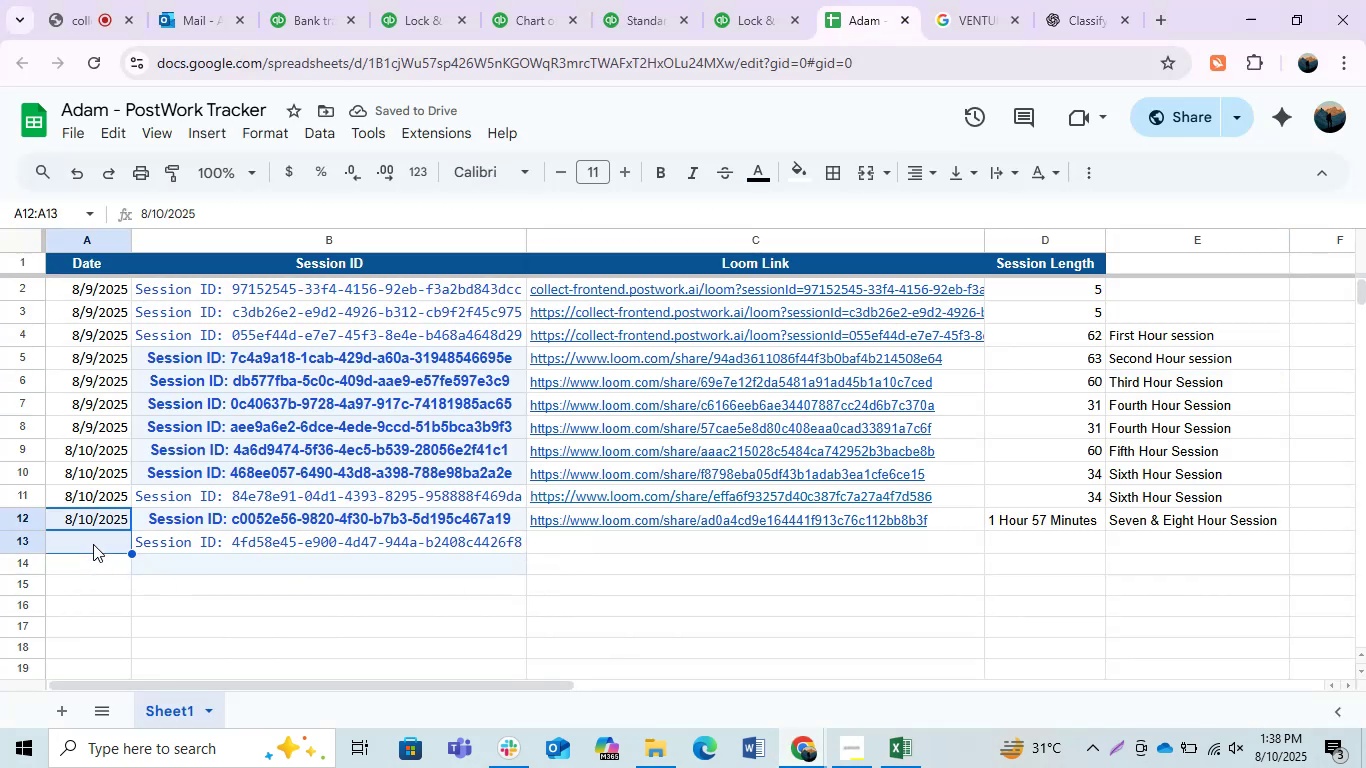 
key(Control+D)
 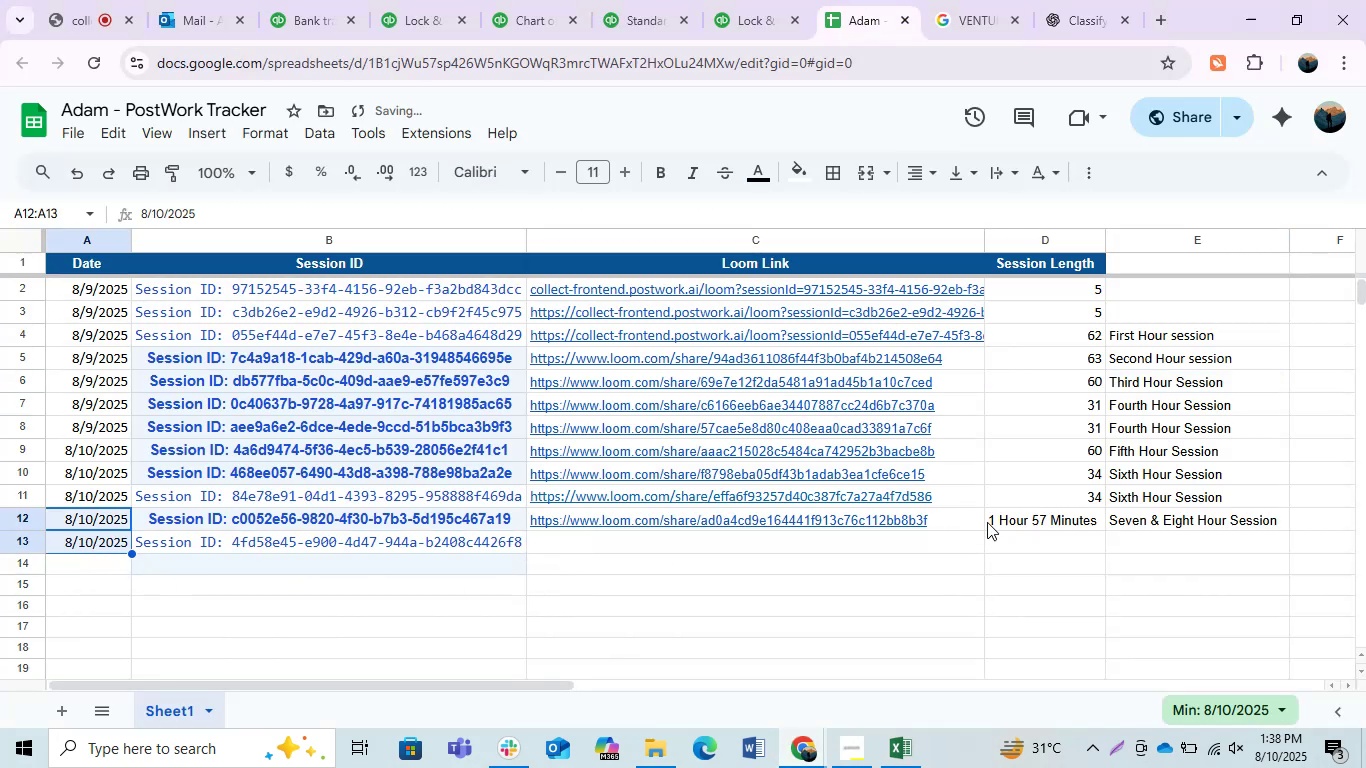 
left_click([914, 580])
 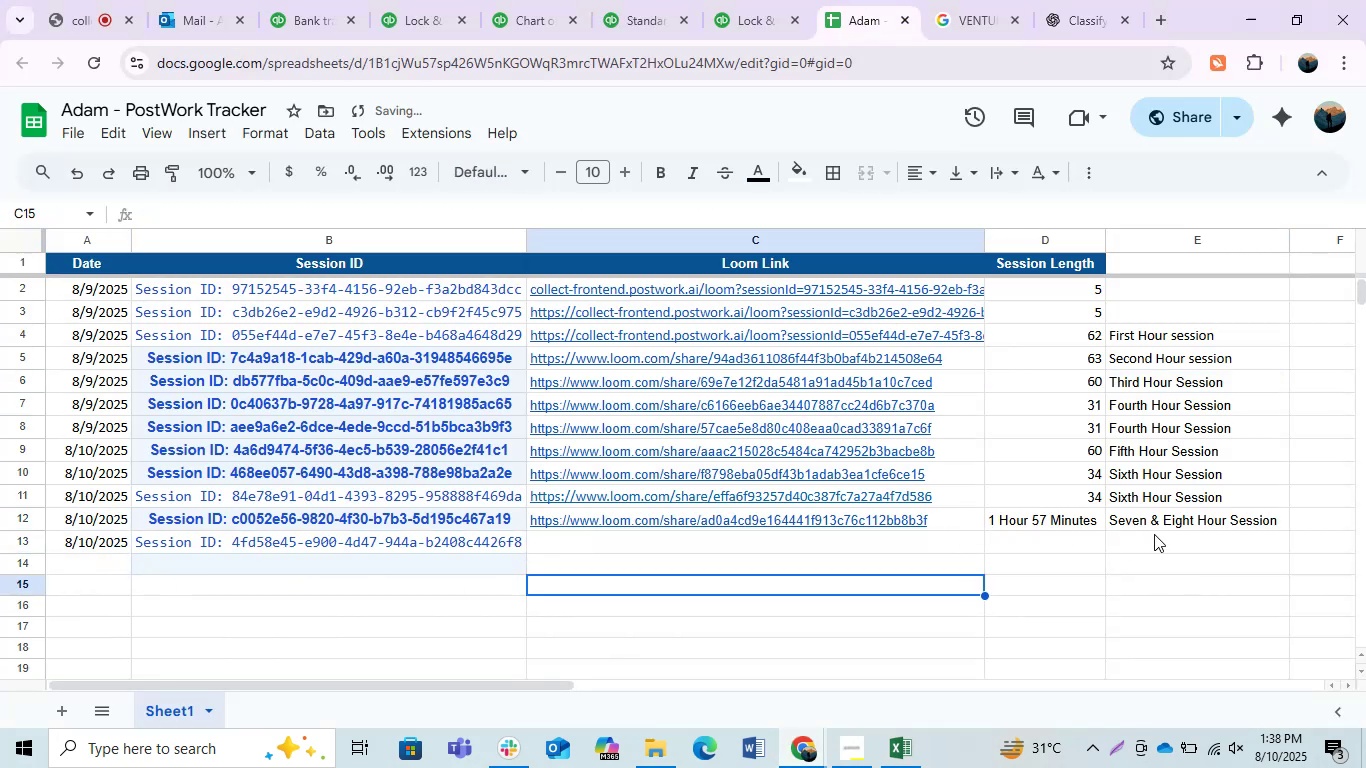 
left_click([1154, 534])
 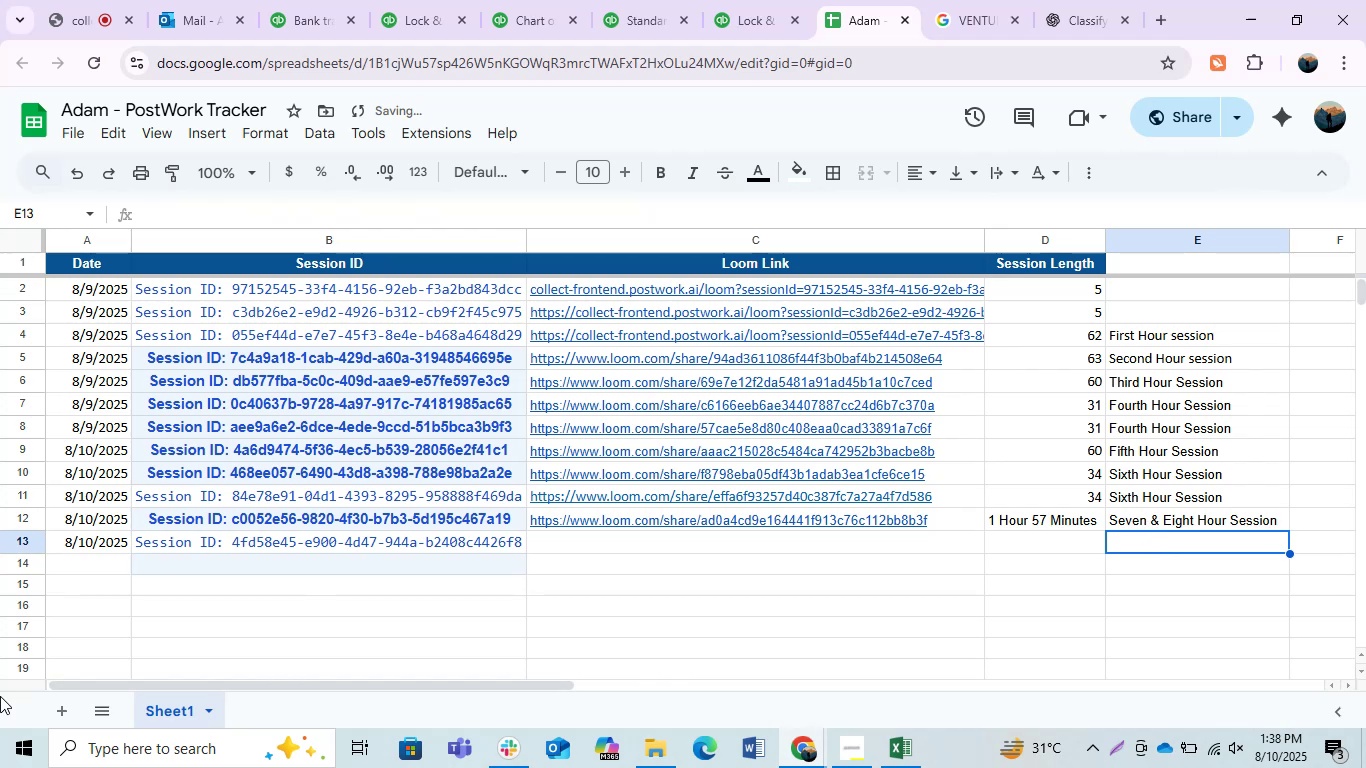 
type(Nine Hour Session)
 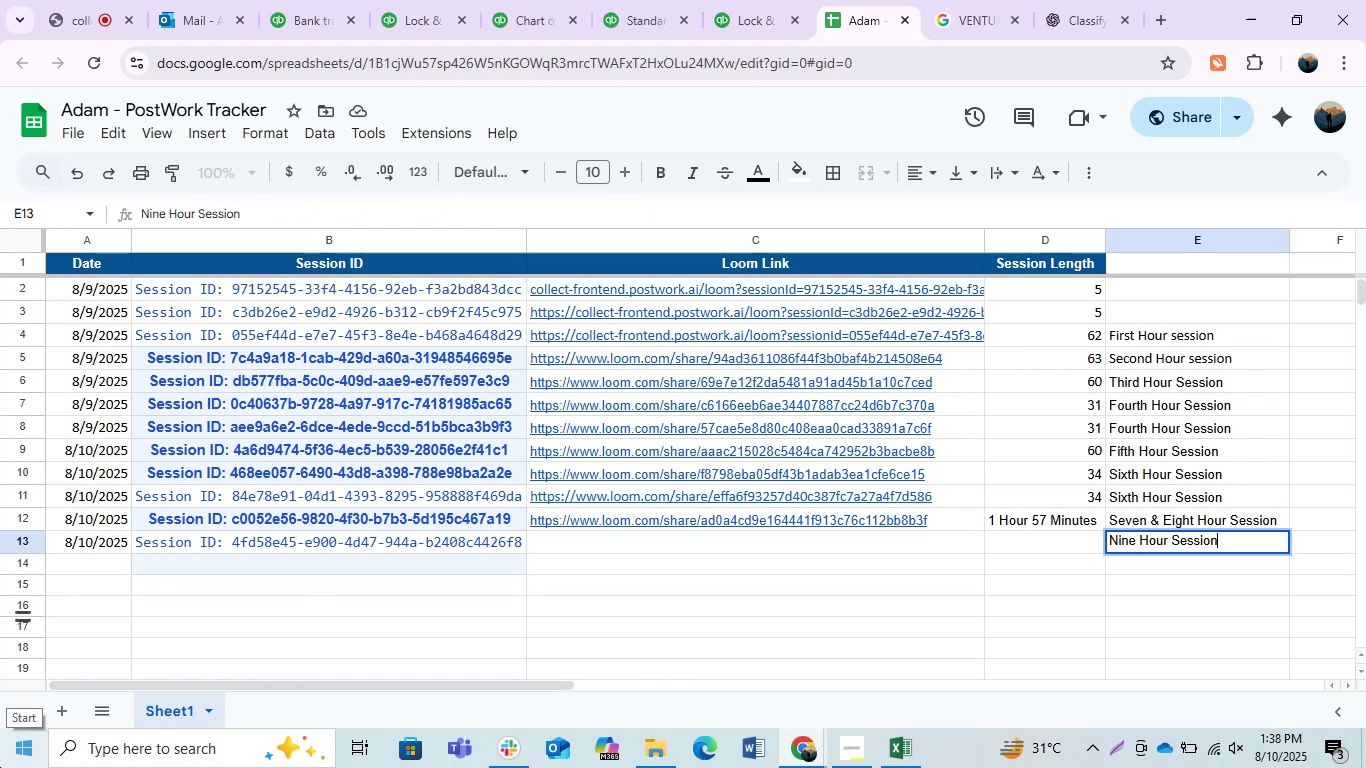 
key(Enter)
 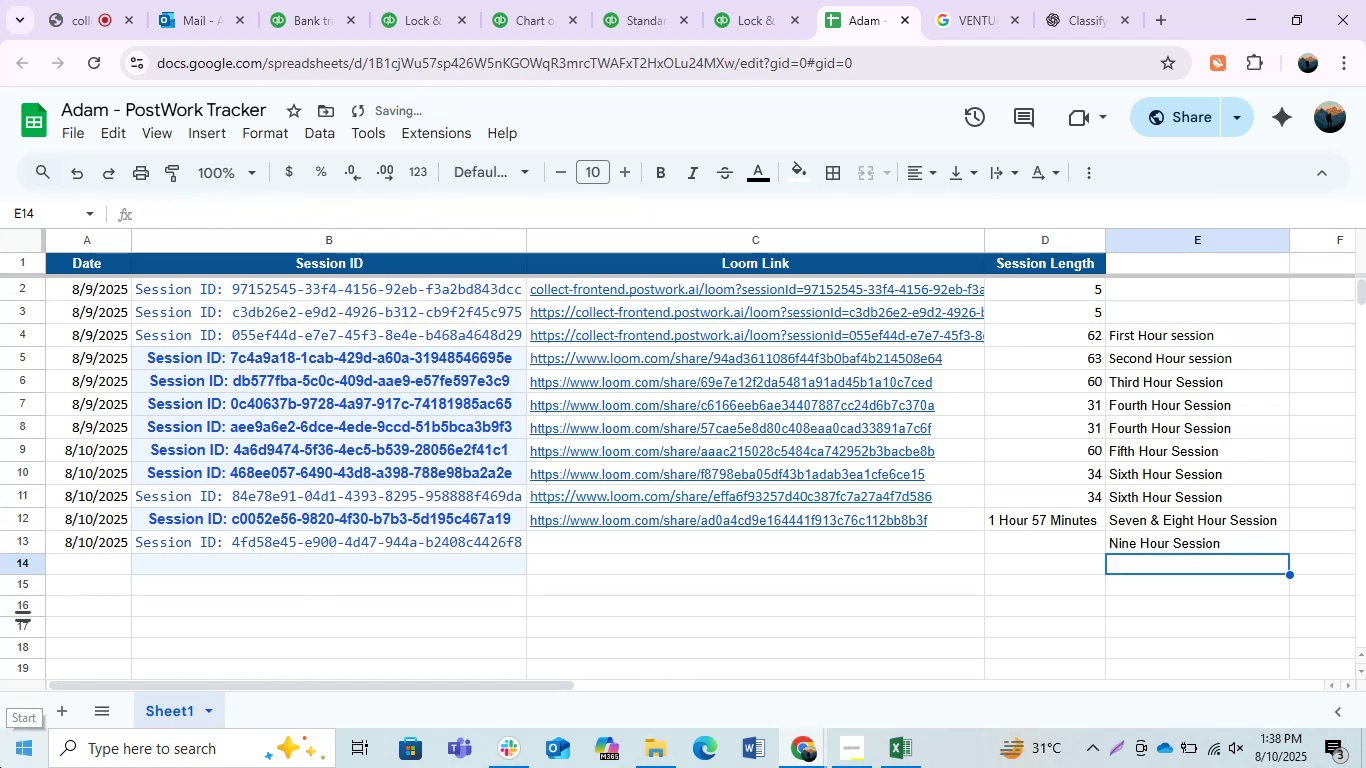 
key(ArrowUp)
 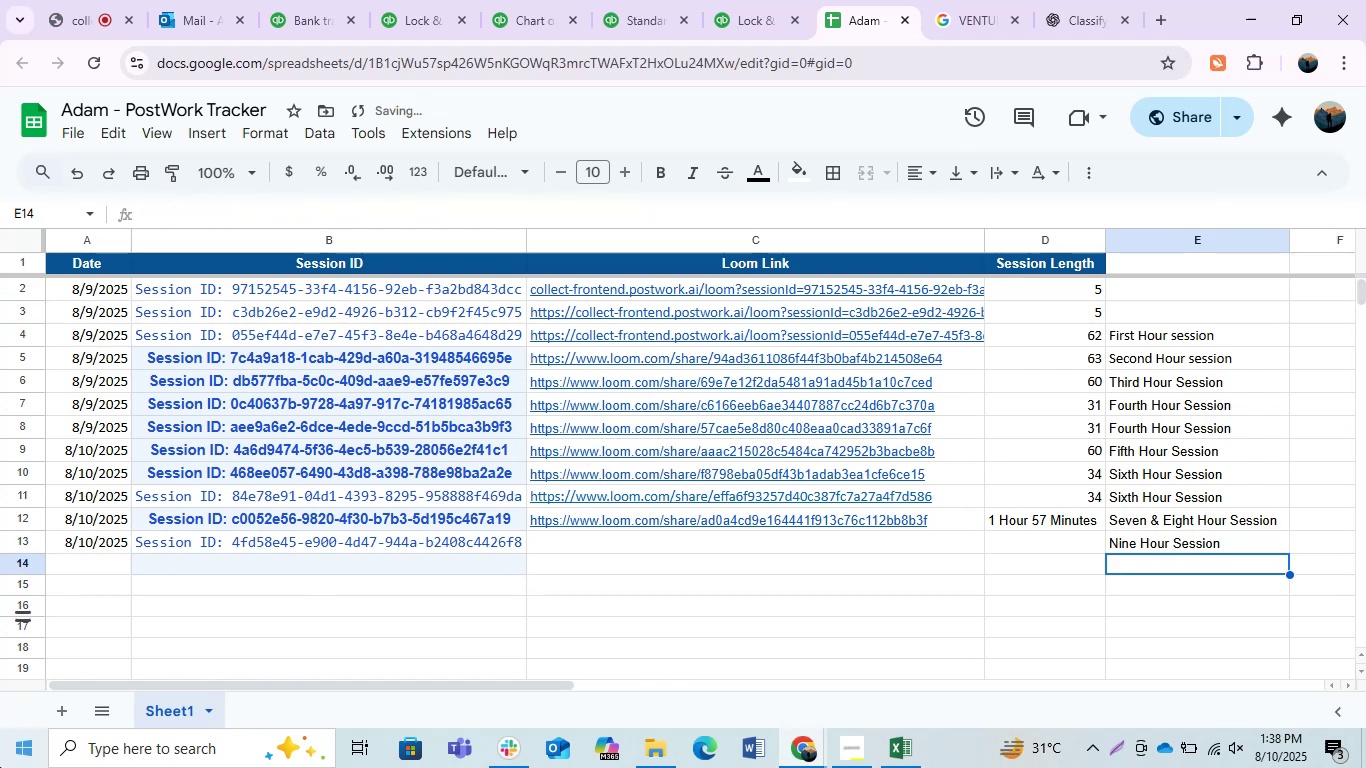 
key(ArrowLeft)
 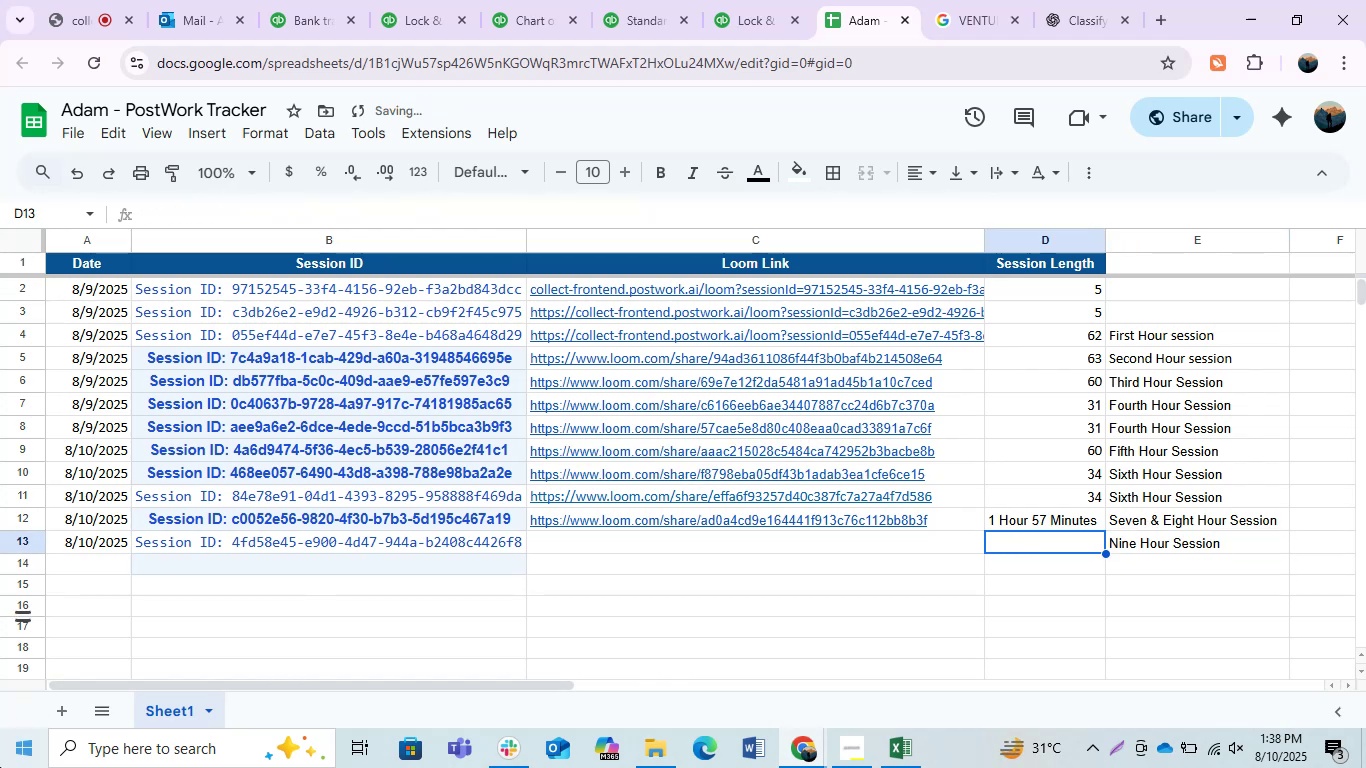 
key(ArrowUp)
 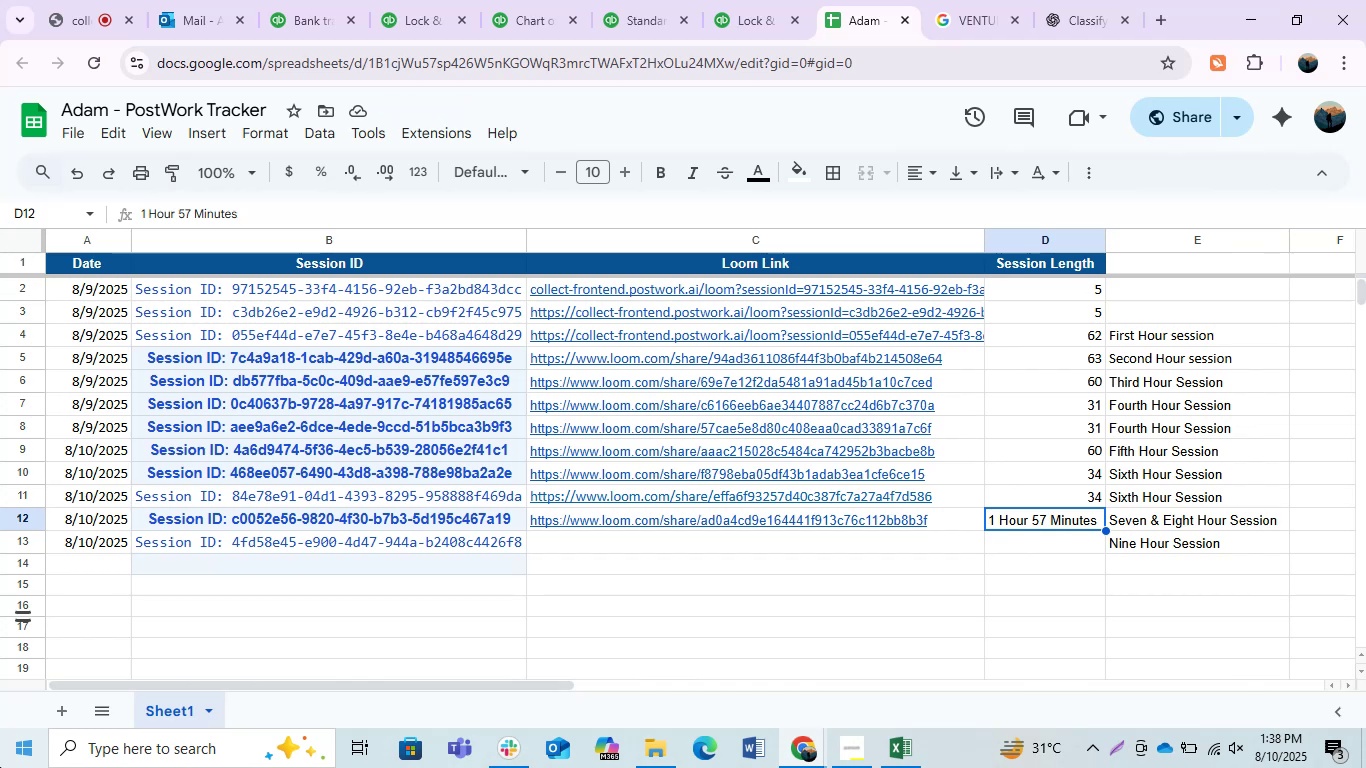 
wait(7.57)
 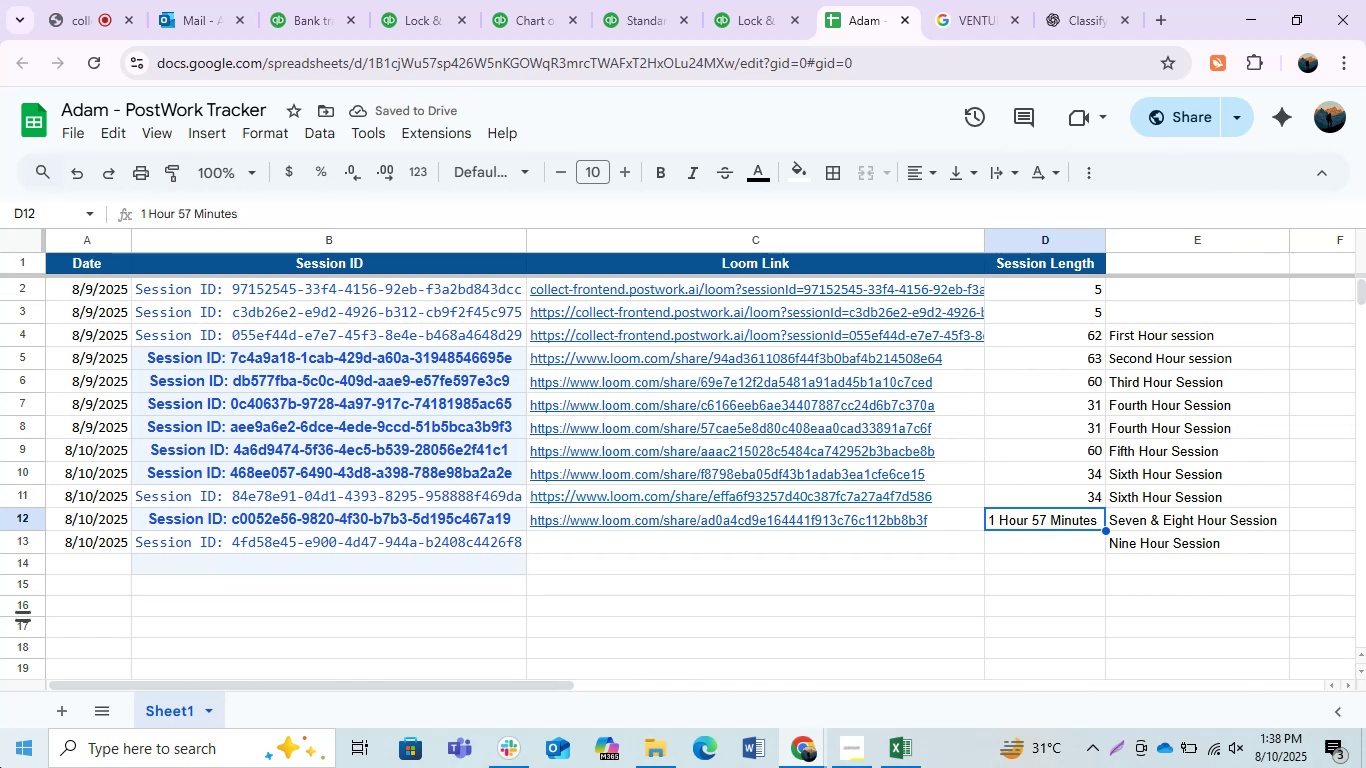 
key(ArrowDown)
 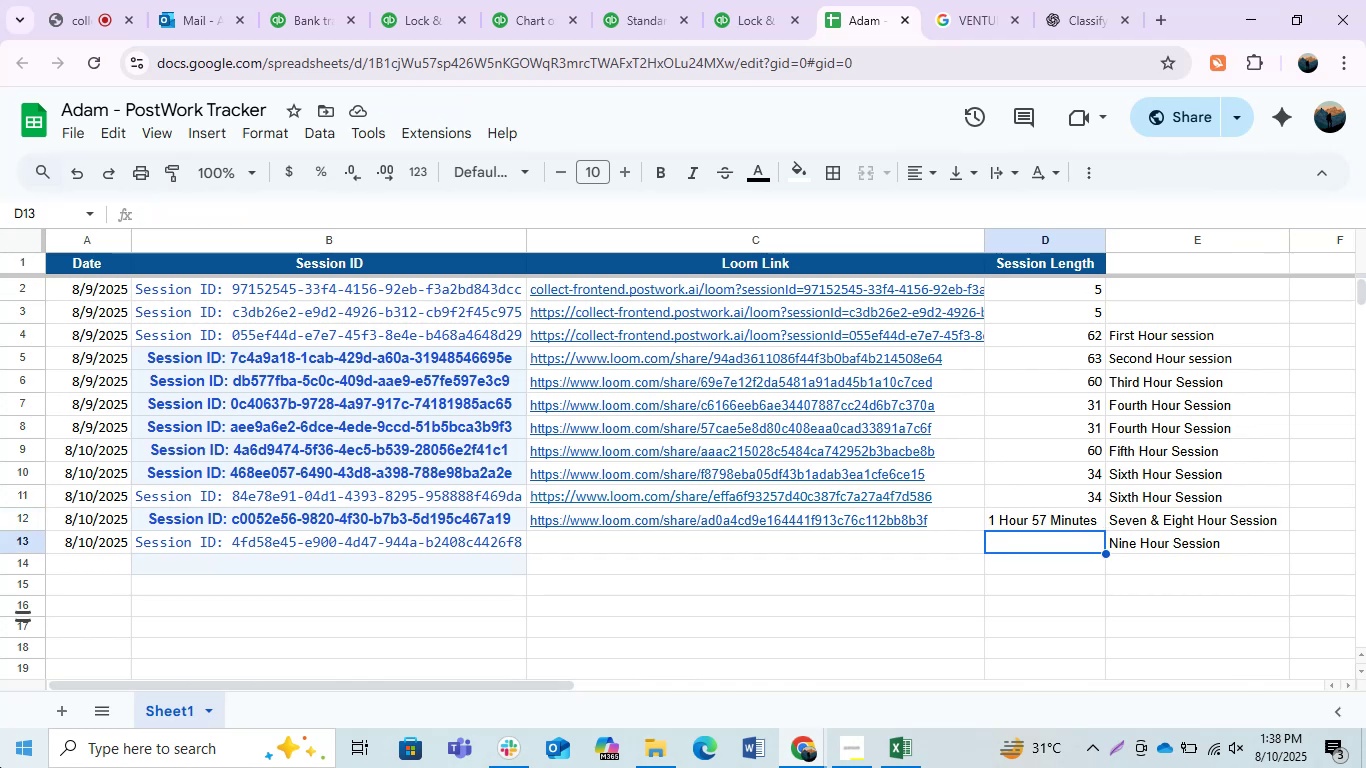 
key(ArrowLeft)
 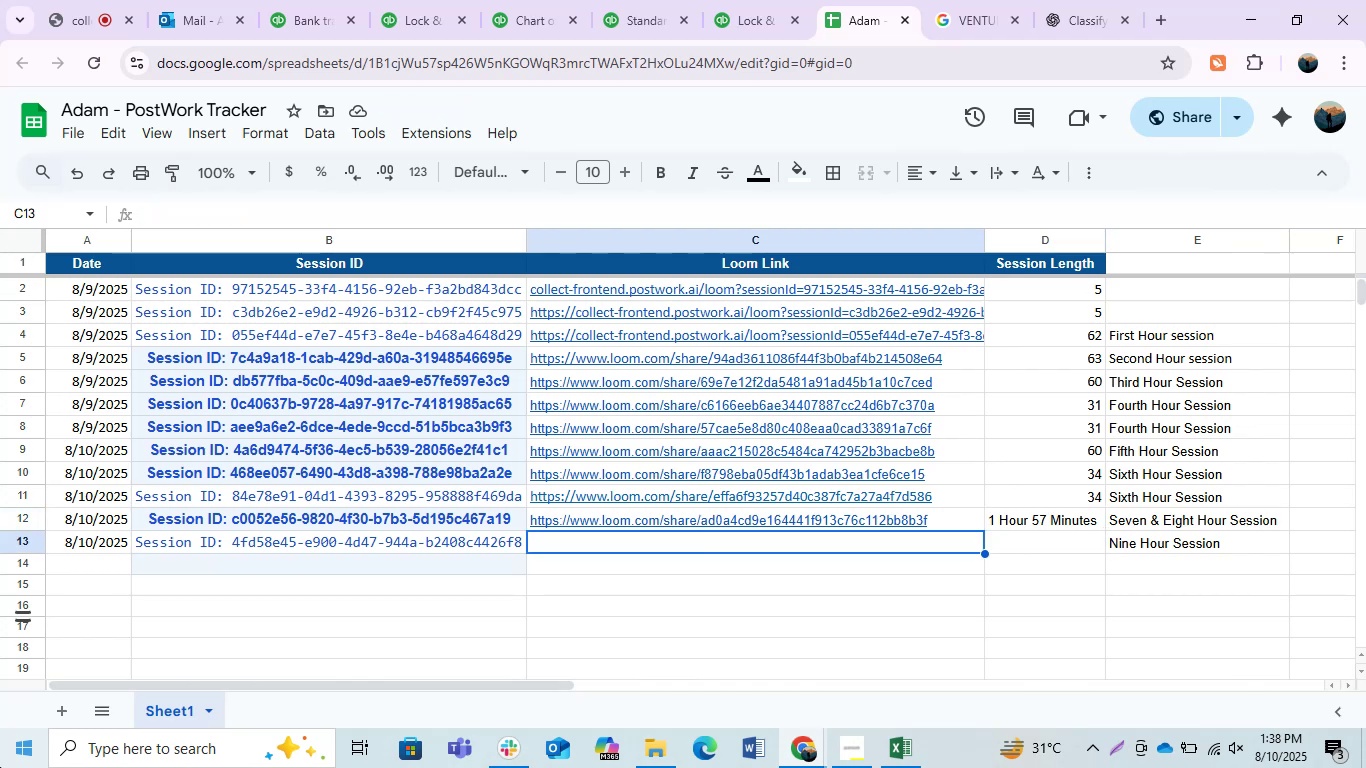 
key(ArrowLeft)
 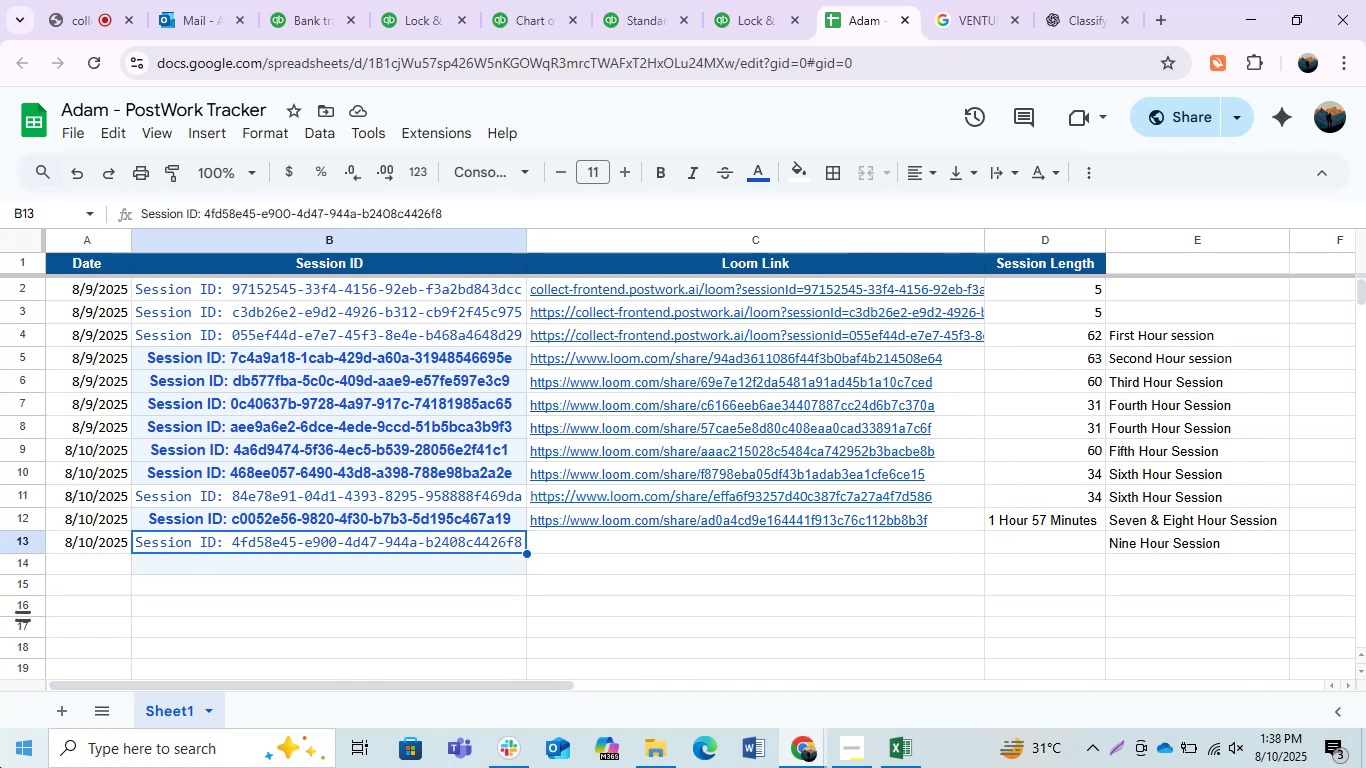 
key(ArrowLeft)
 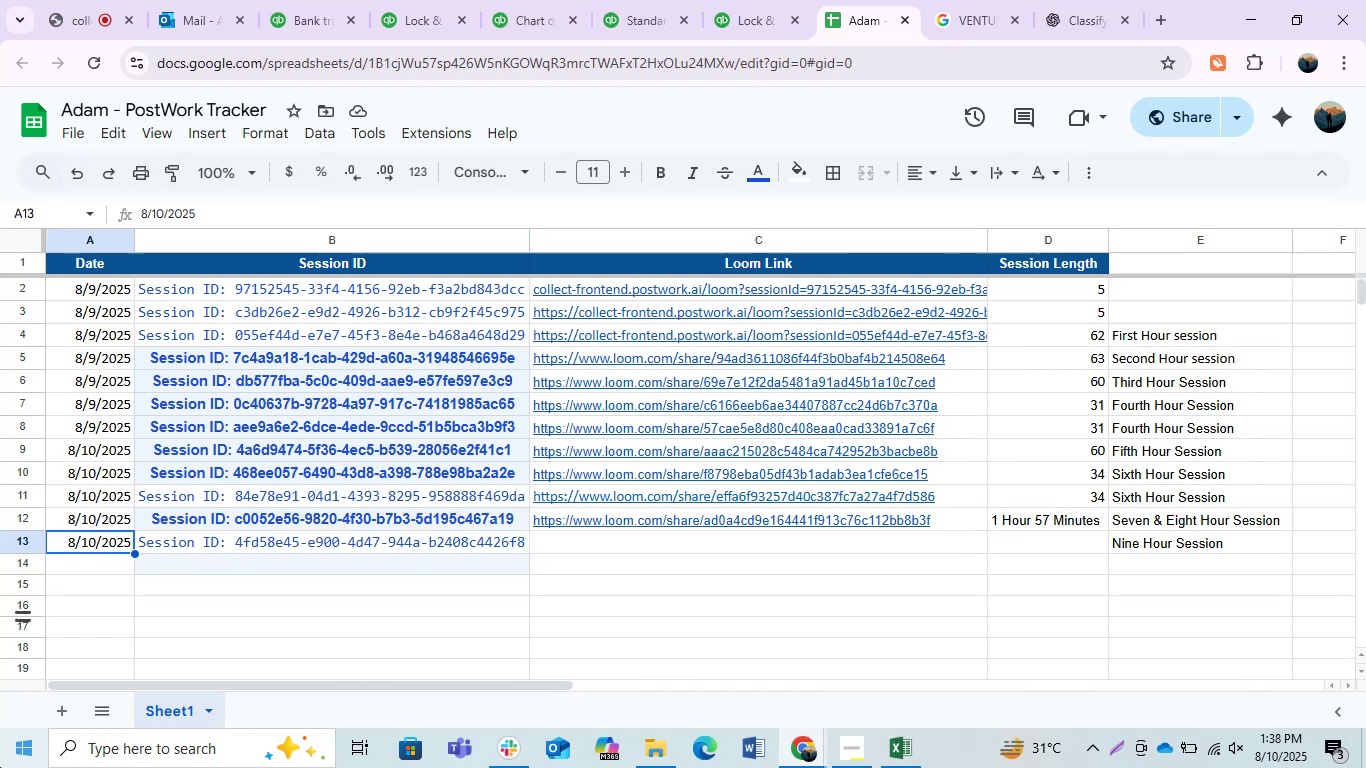 
key(ArrowRight)
 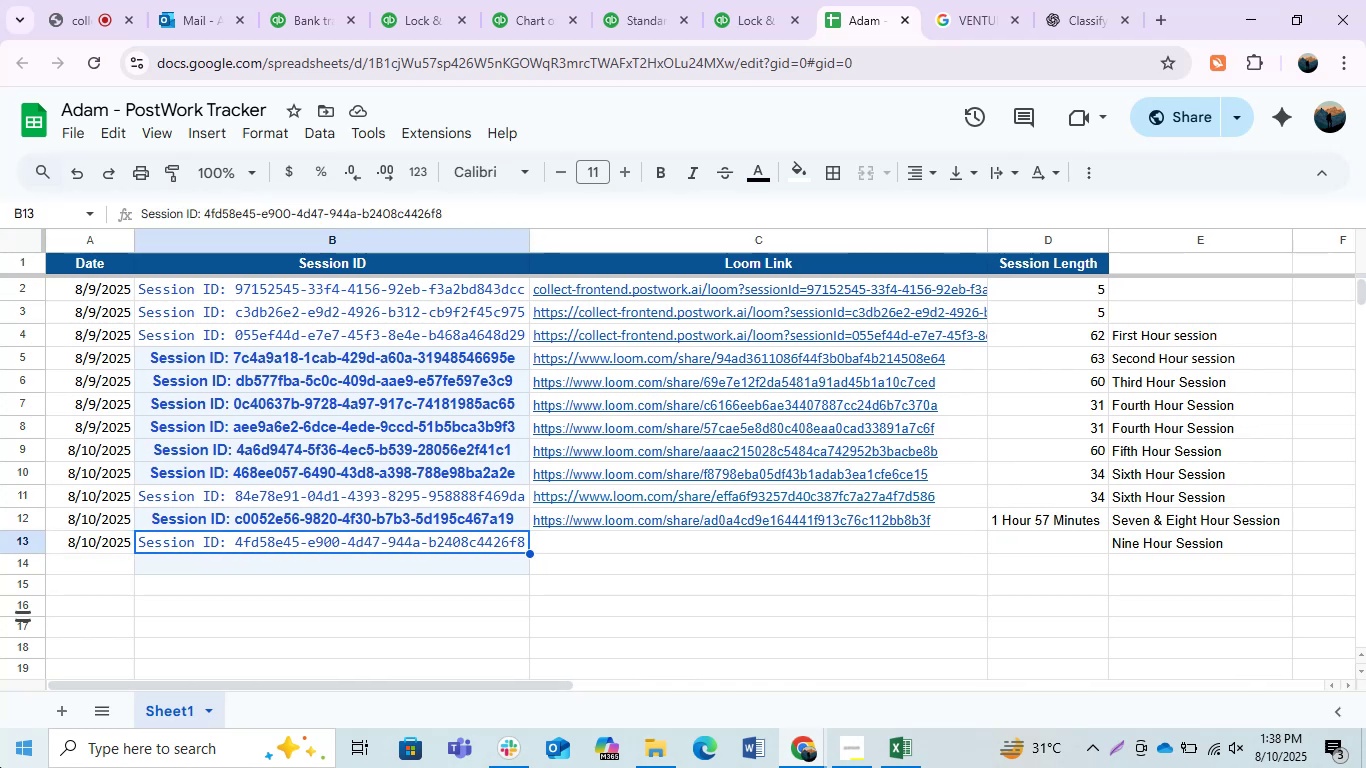 
key(ArrowLeft)
 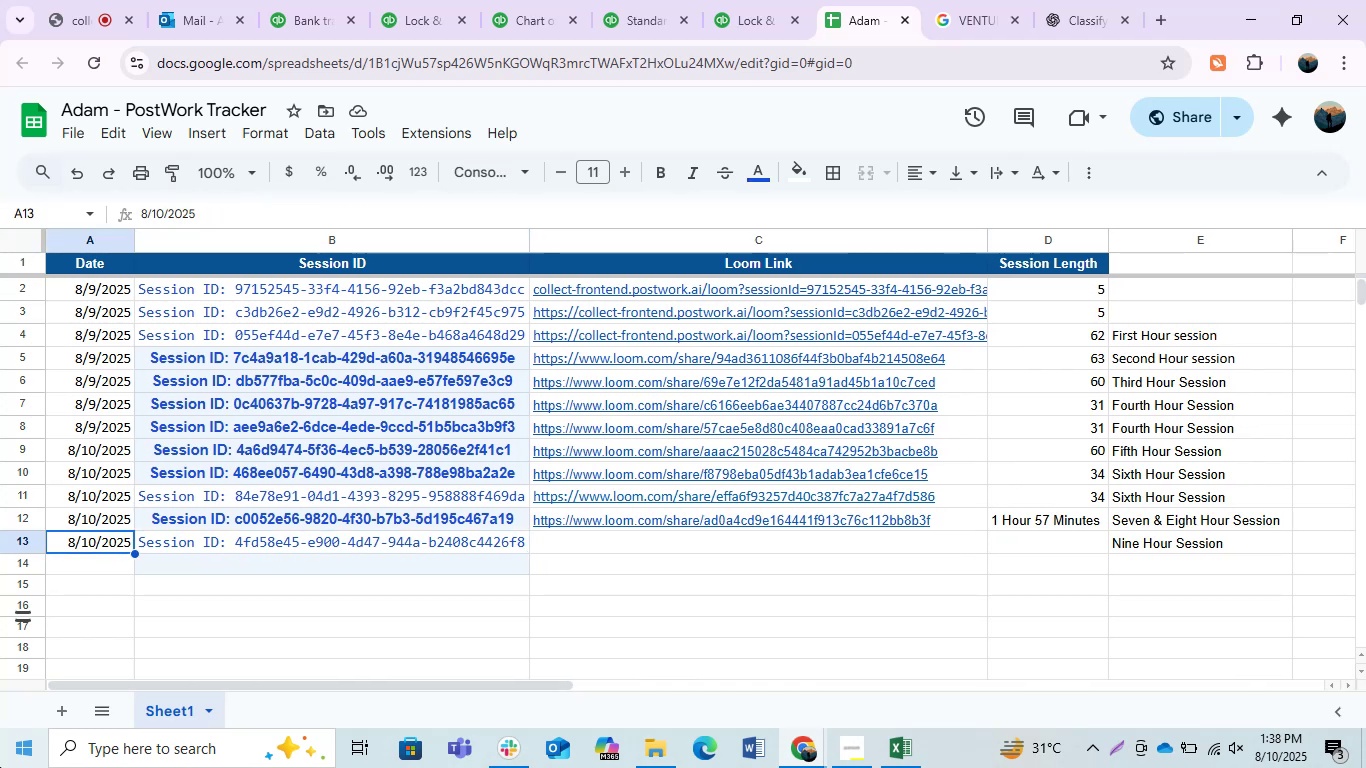 
key(ArrowRight)
 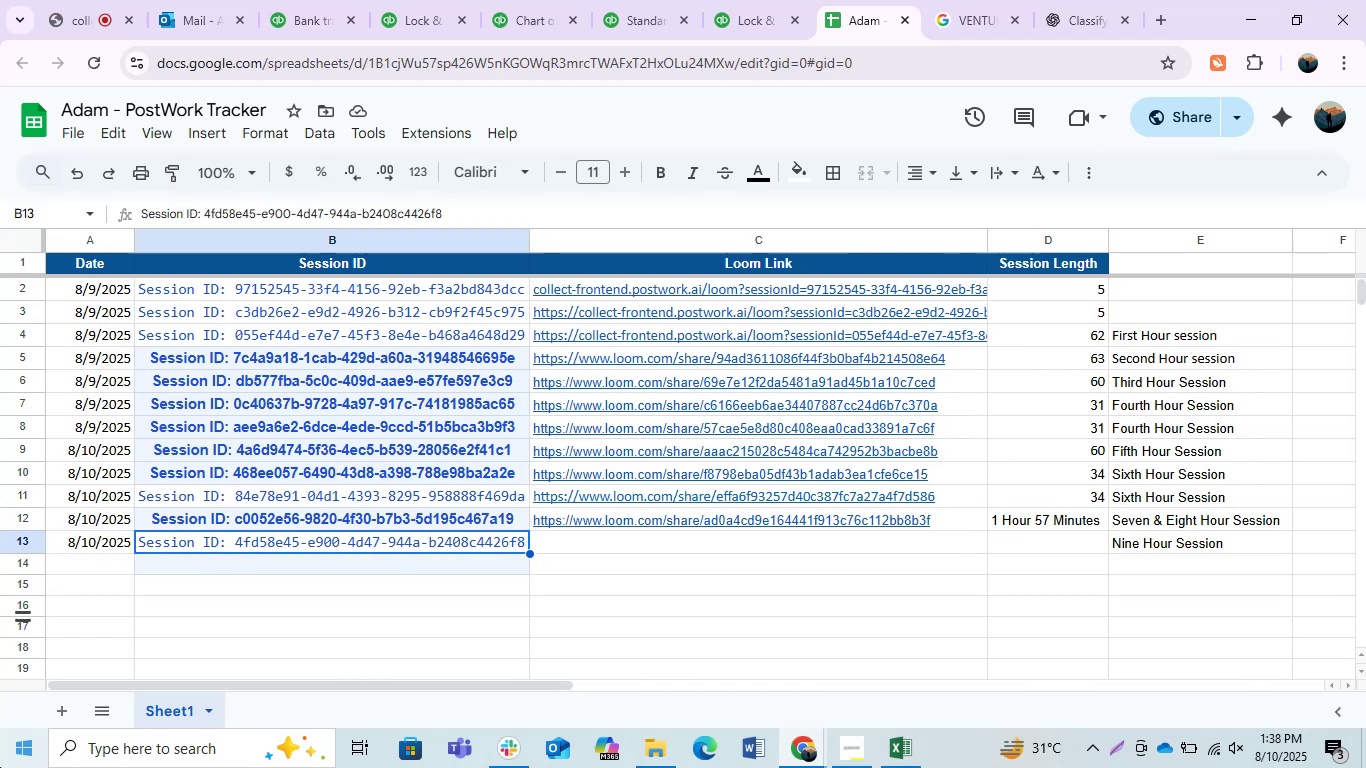 
key(ArrowRight)
 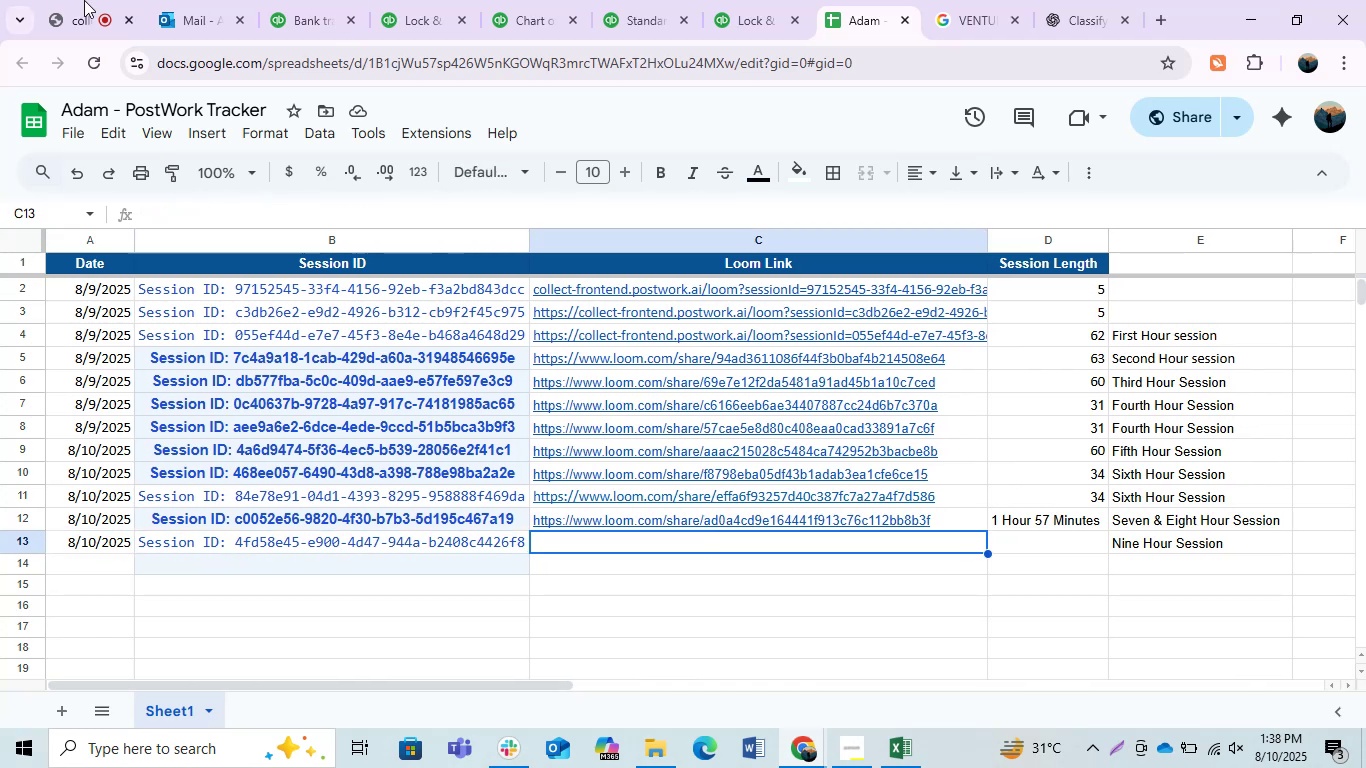 
left_click([333, 0])
 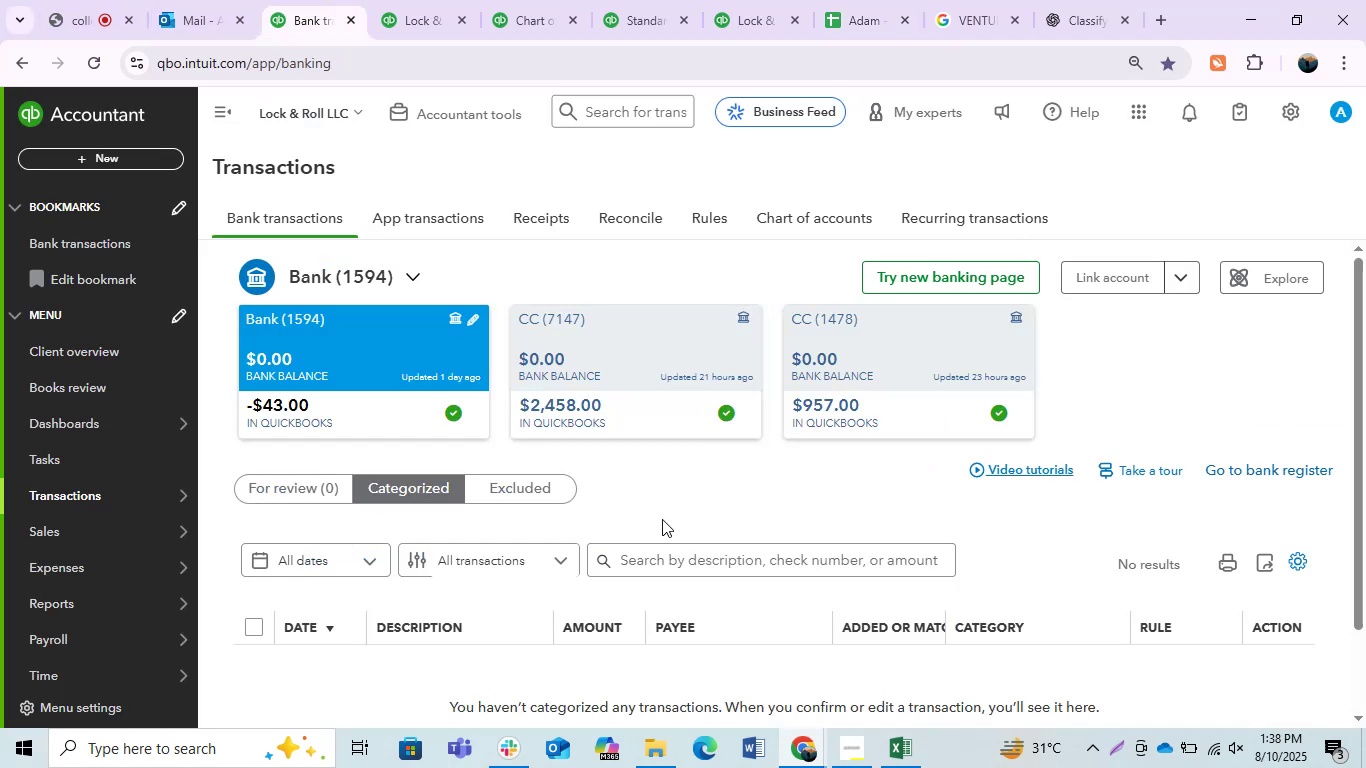 
scroll: coordinate [597, 484], scroll_direction: down, amount: 5.0
 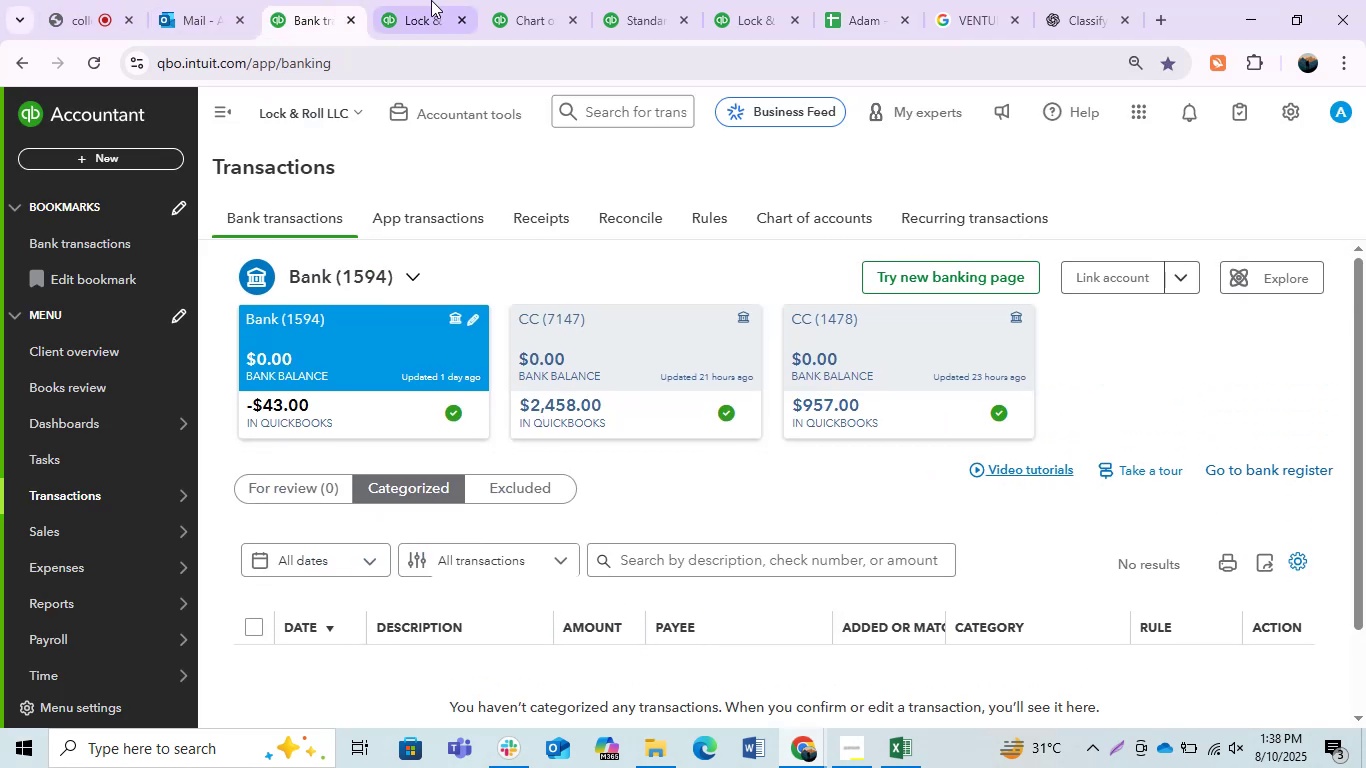 
left_click([428, 0])
 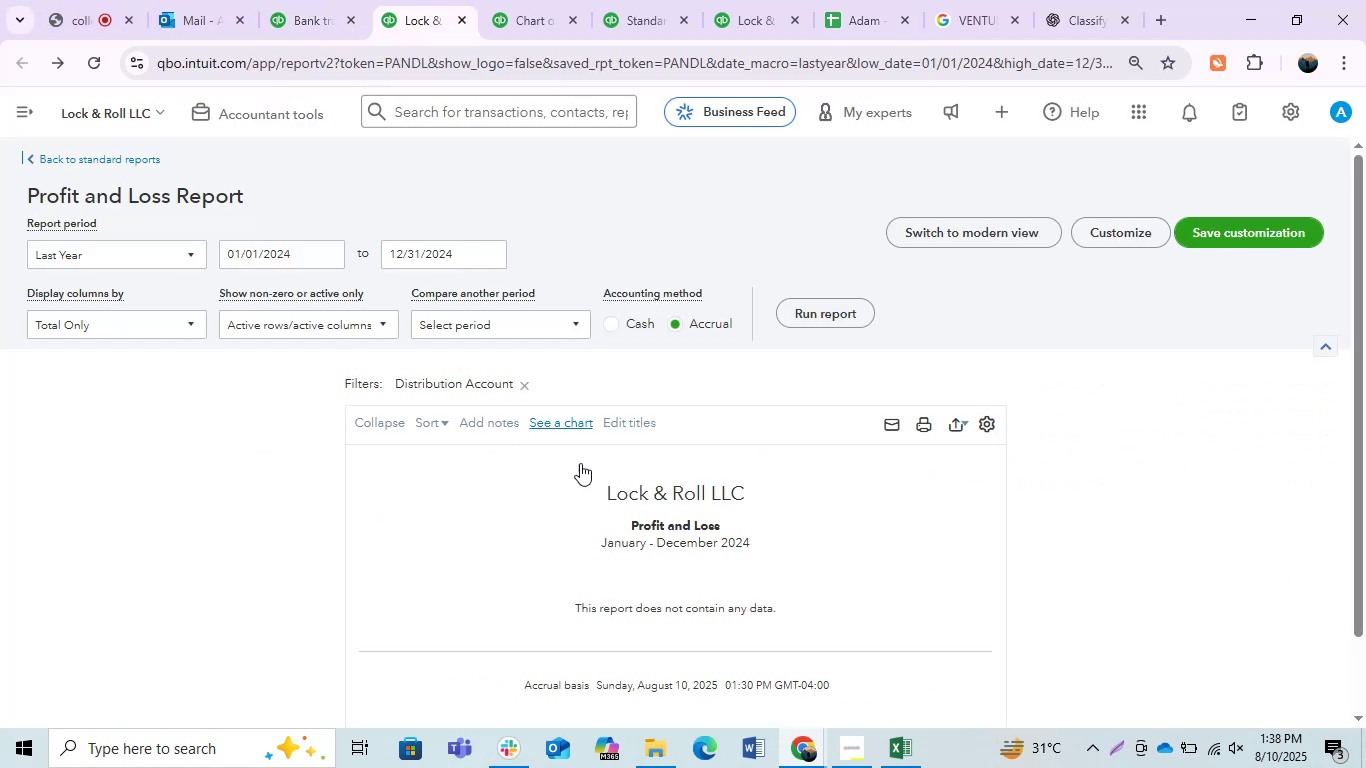 
scroll: coordinate [579, 493], scroll_direction: down, amount: 1.0
 